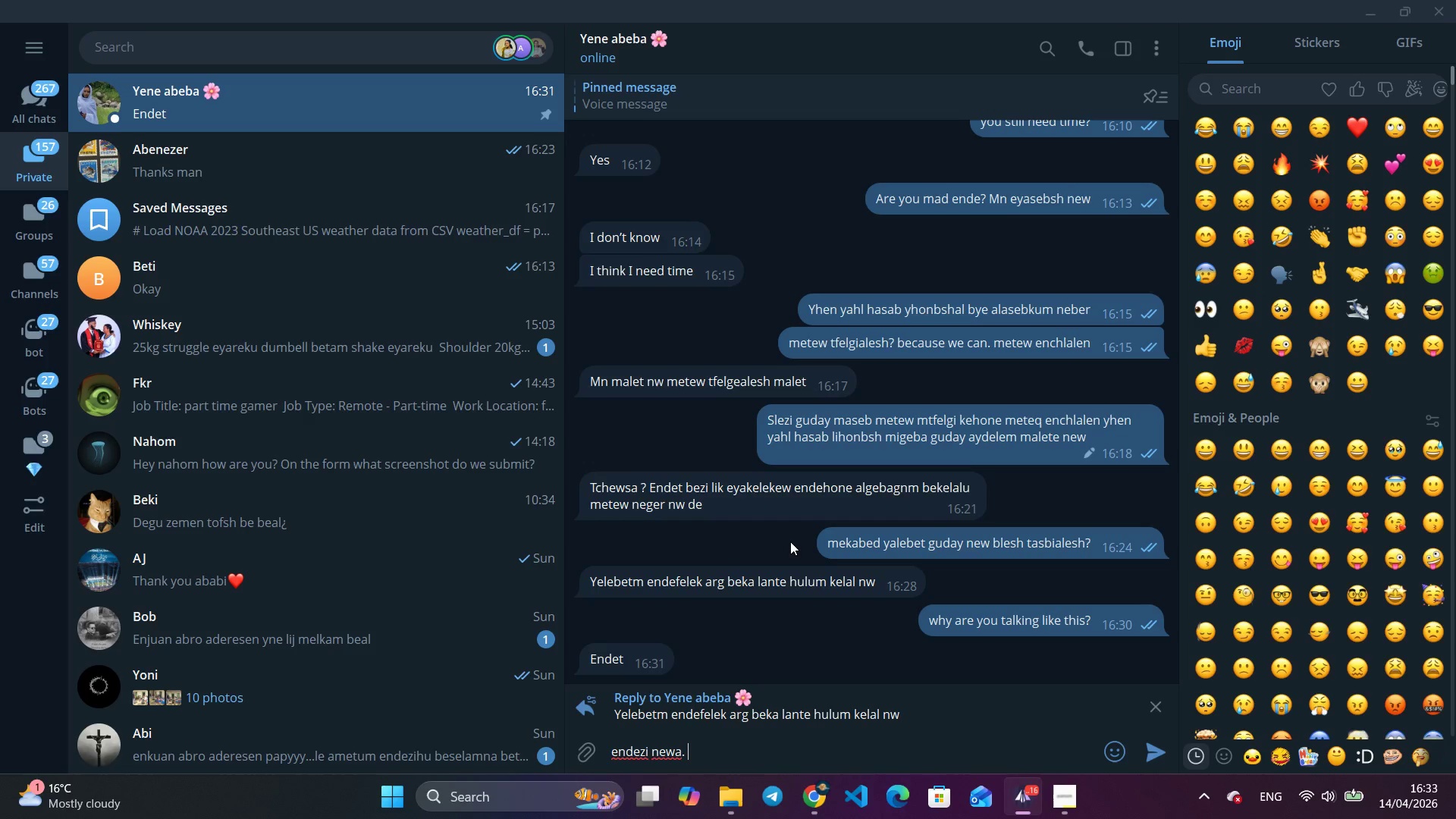 
key(Backspace)
 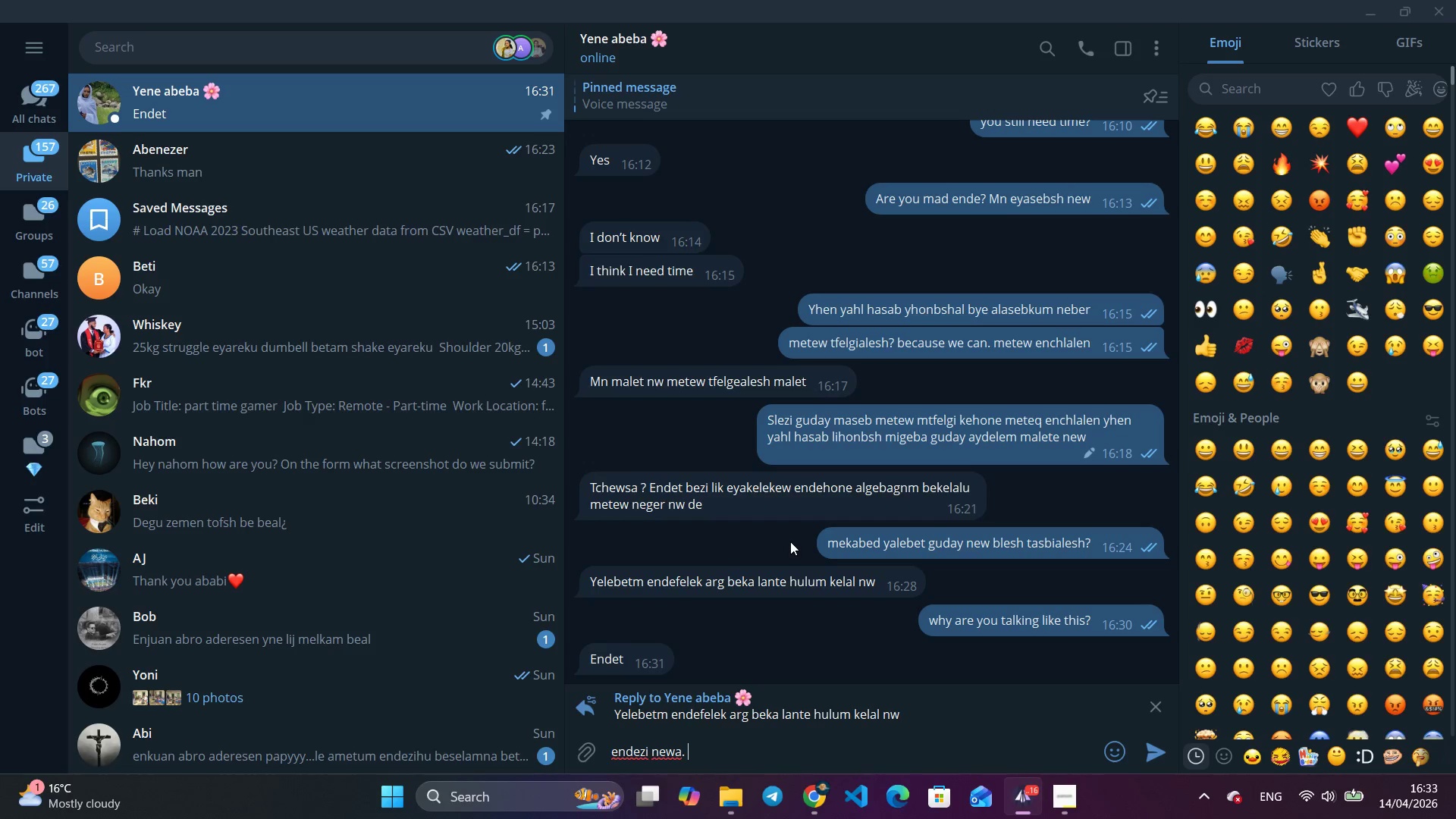 
wait(8.11)
 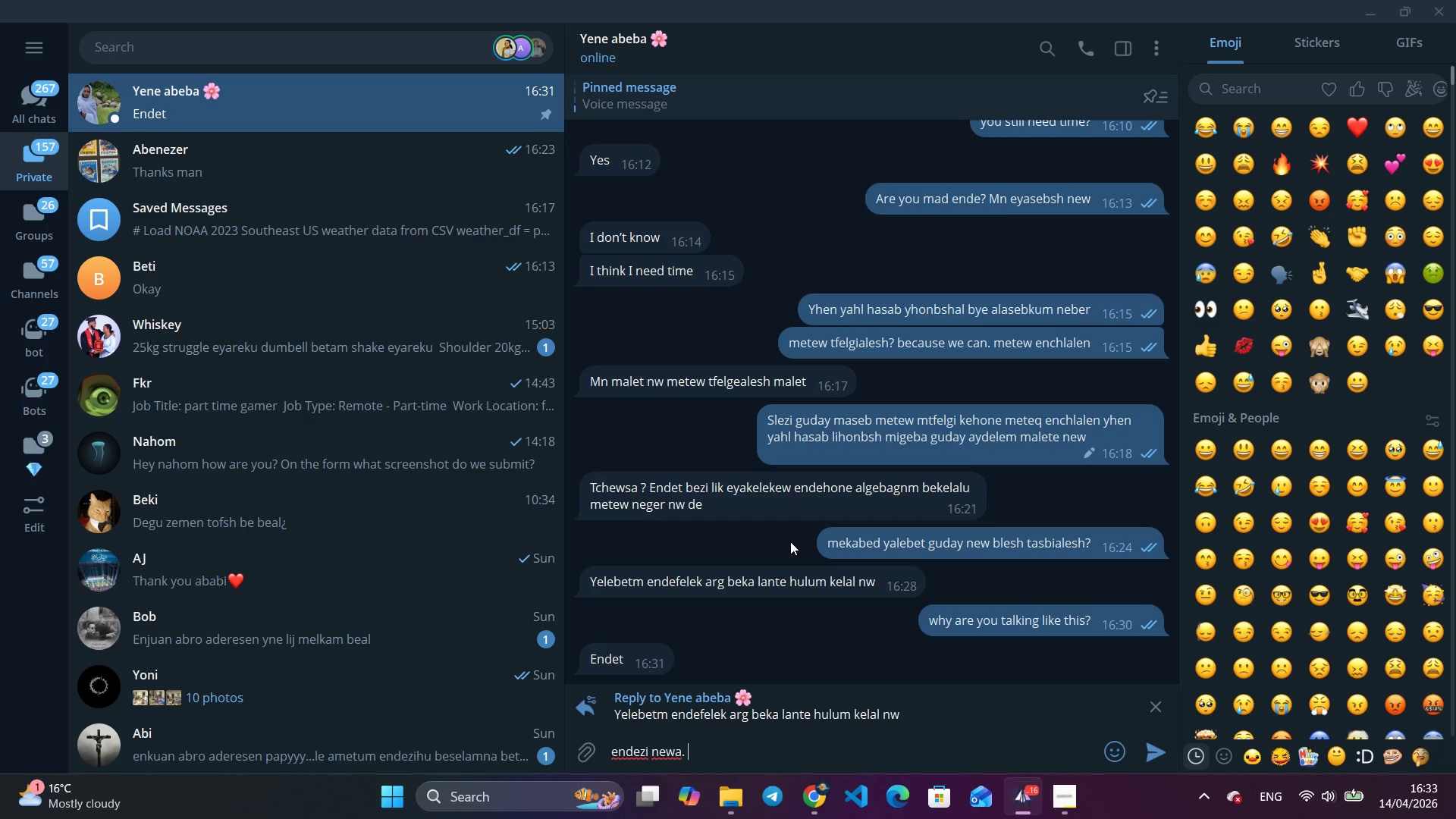 
hold_key(key=Backspace, duration=0.81)
 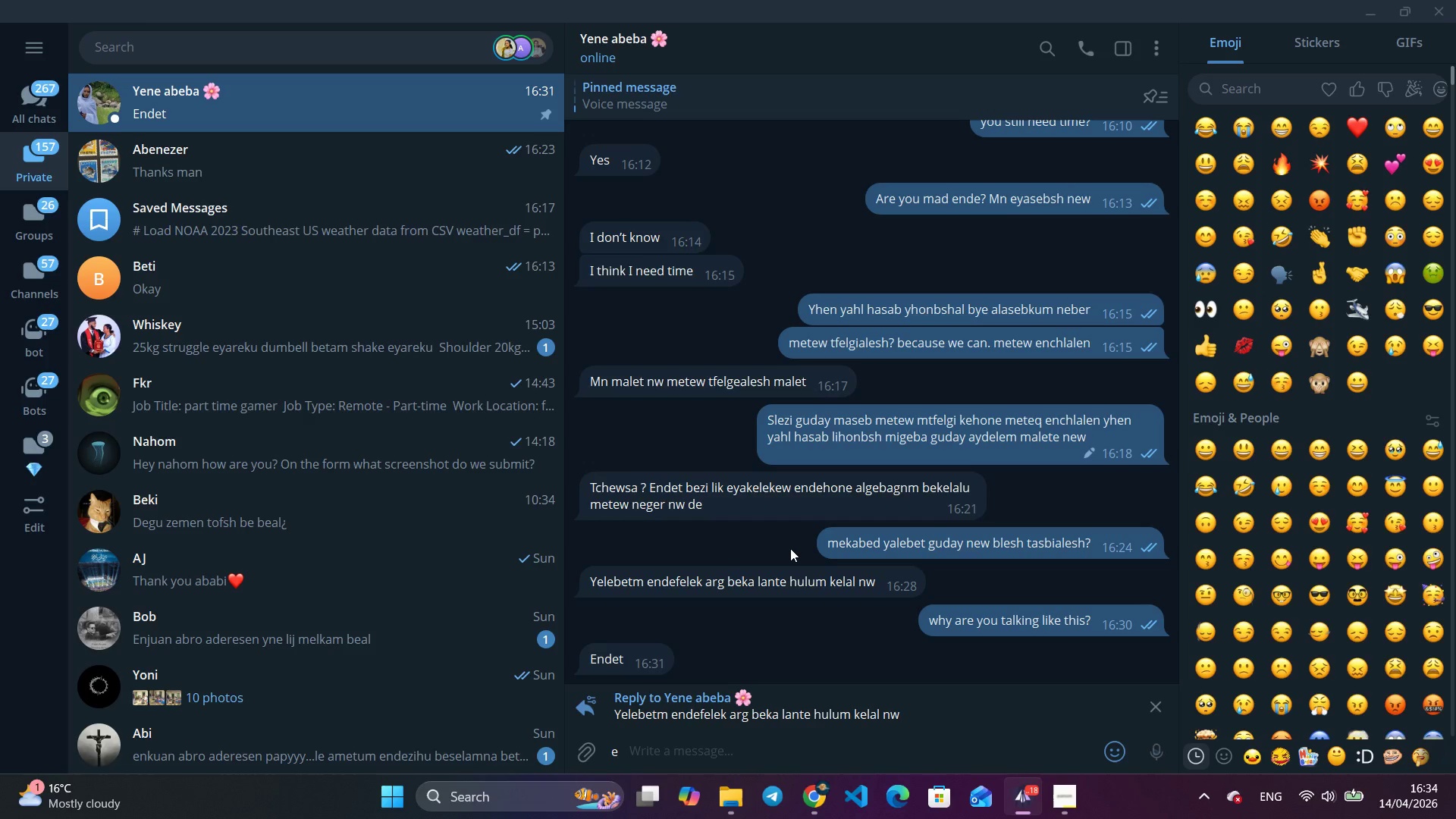 
type(endefe)
 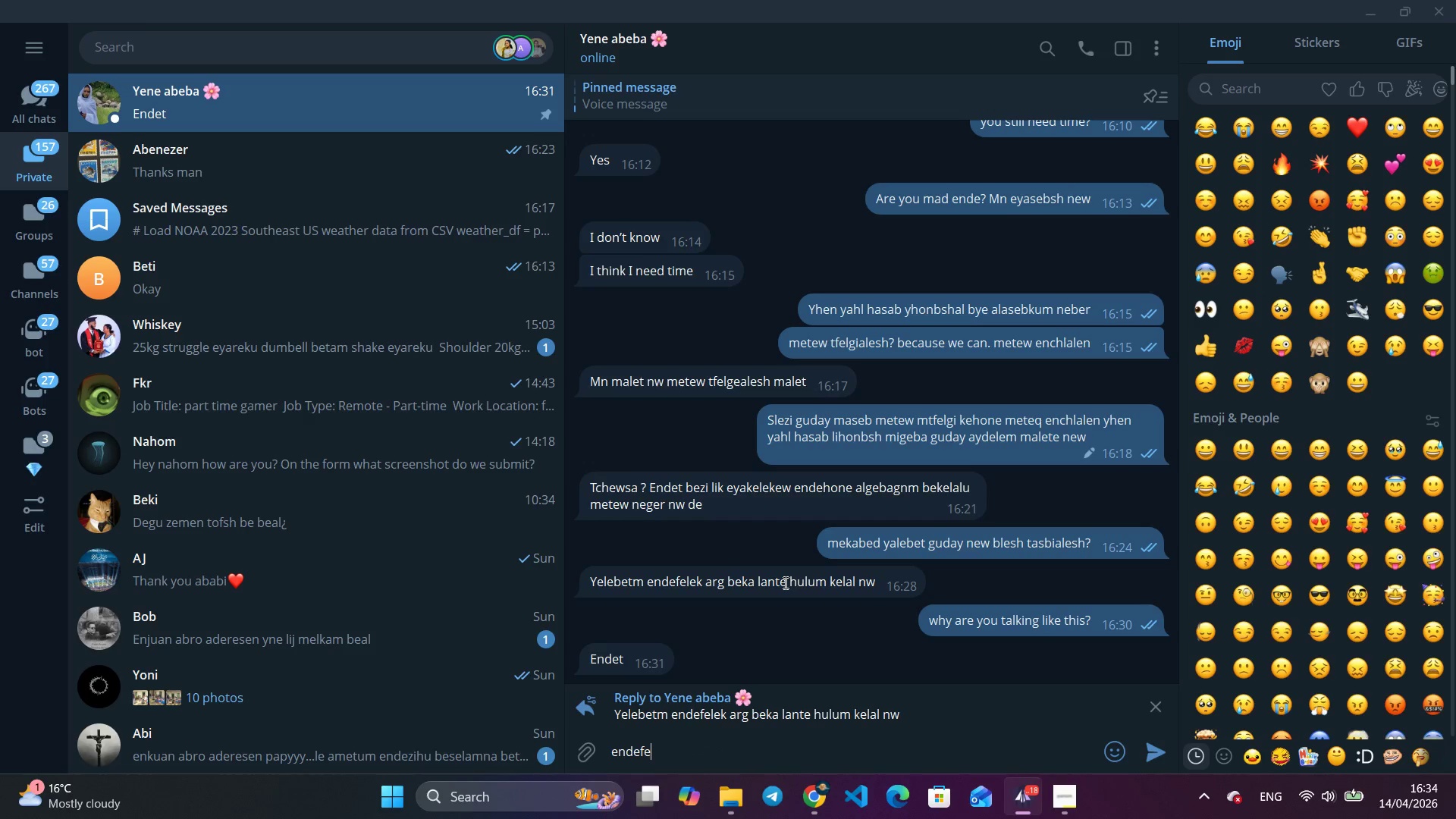 
type(lek arg manmn. endefeleku madr)
 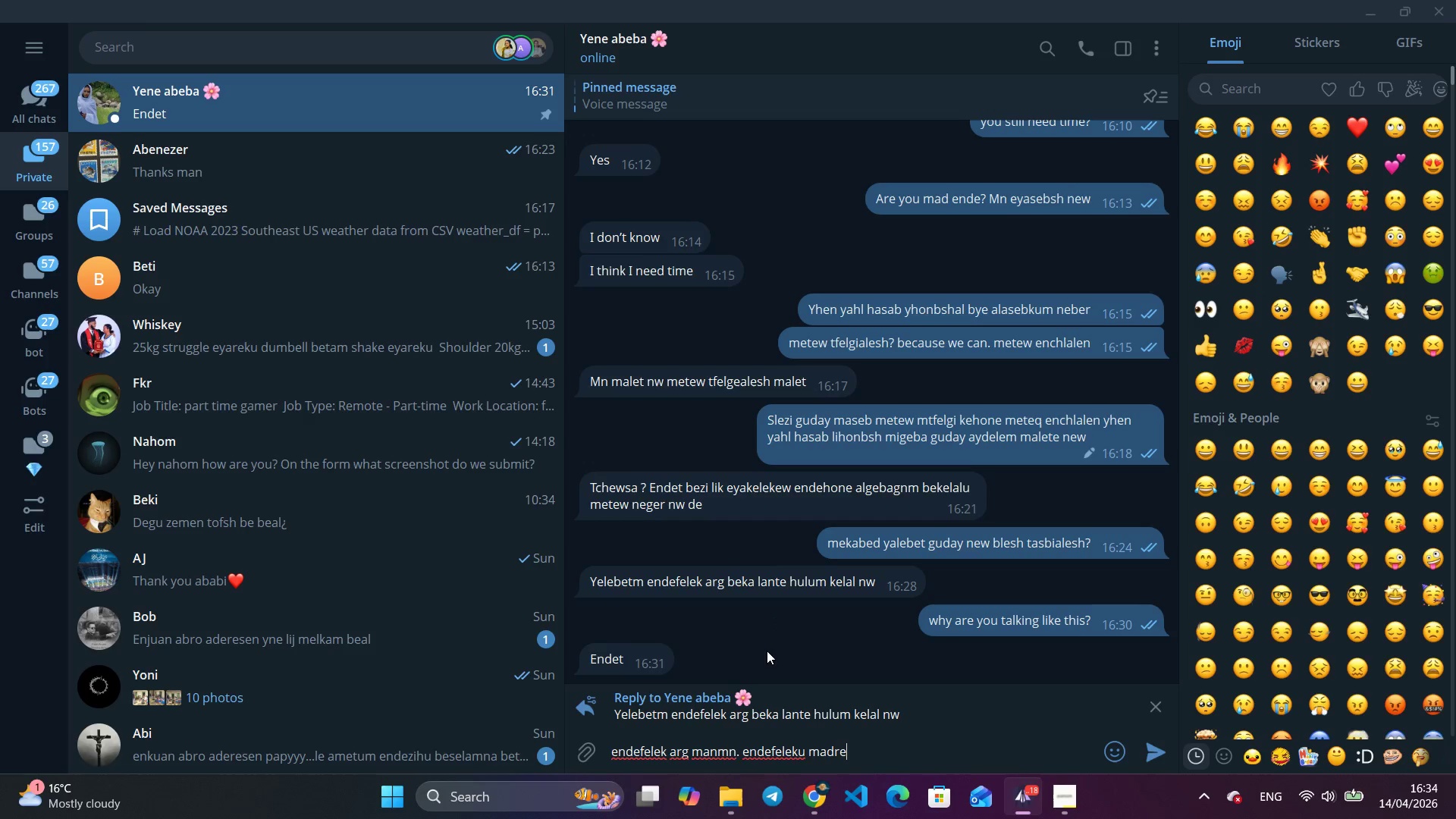 
type(eg bl)
key(Backspace)
type(felg )
 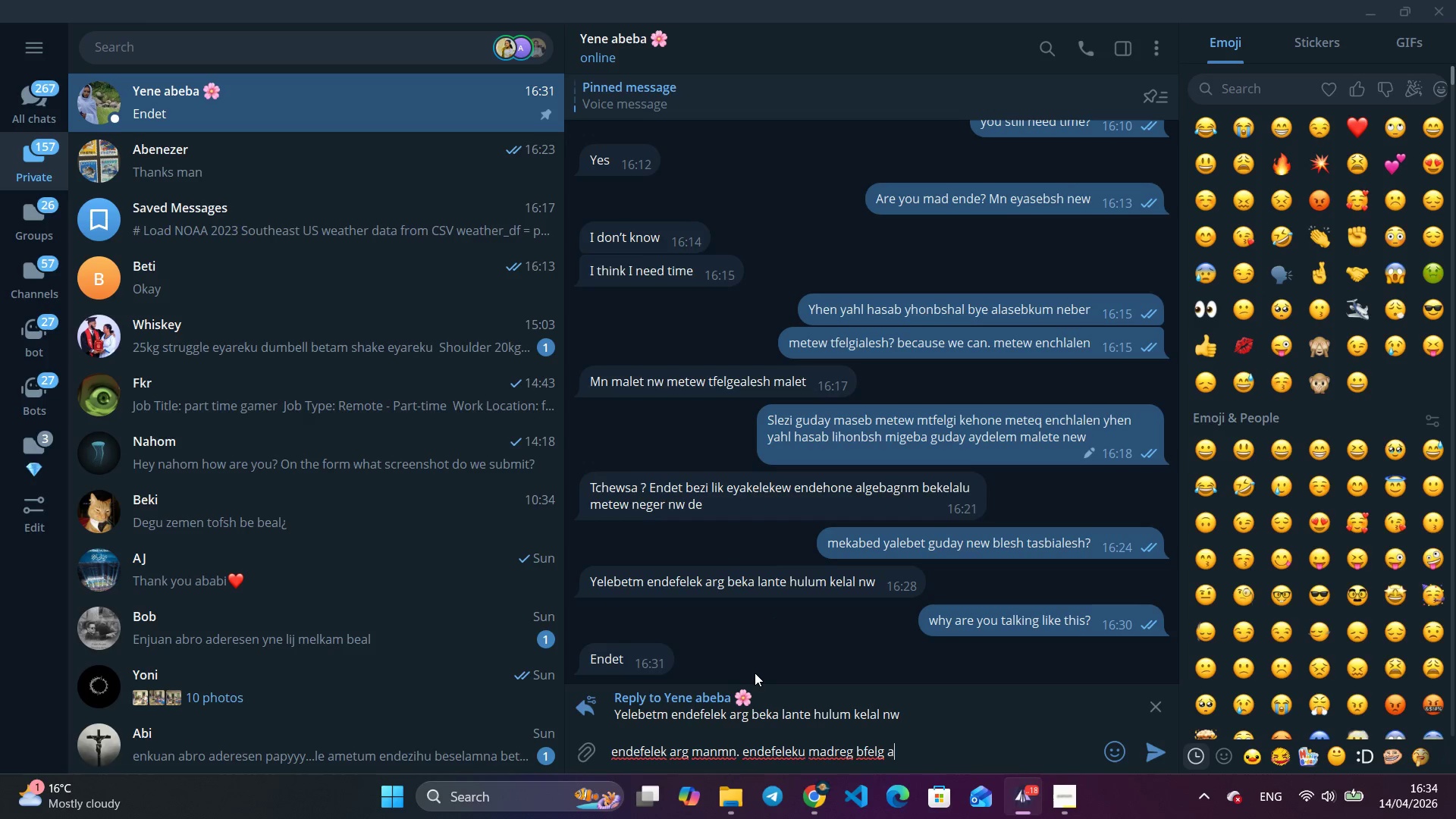 
type(amakrsh neber?)
 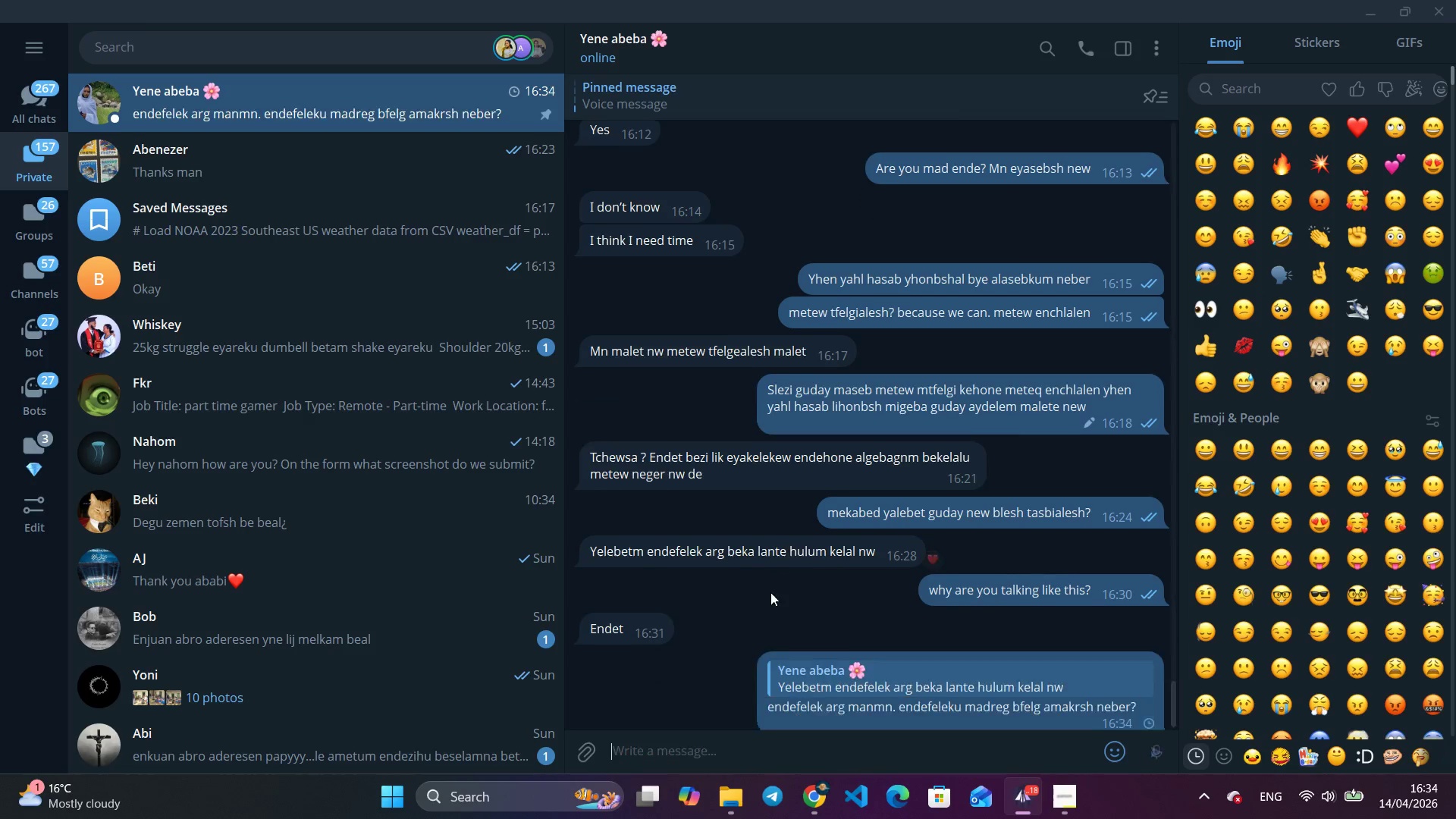 
key(Enter)
 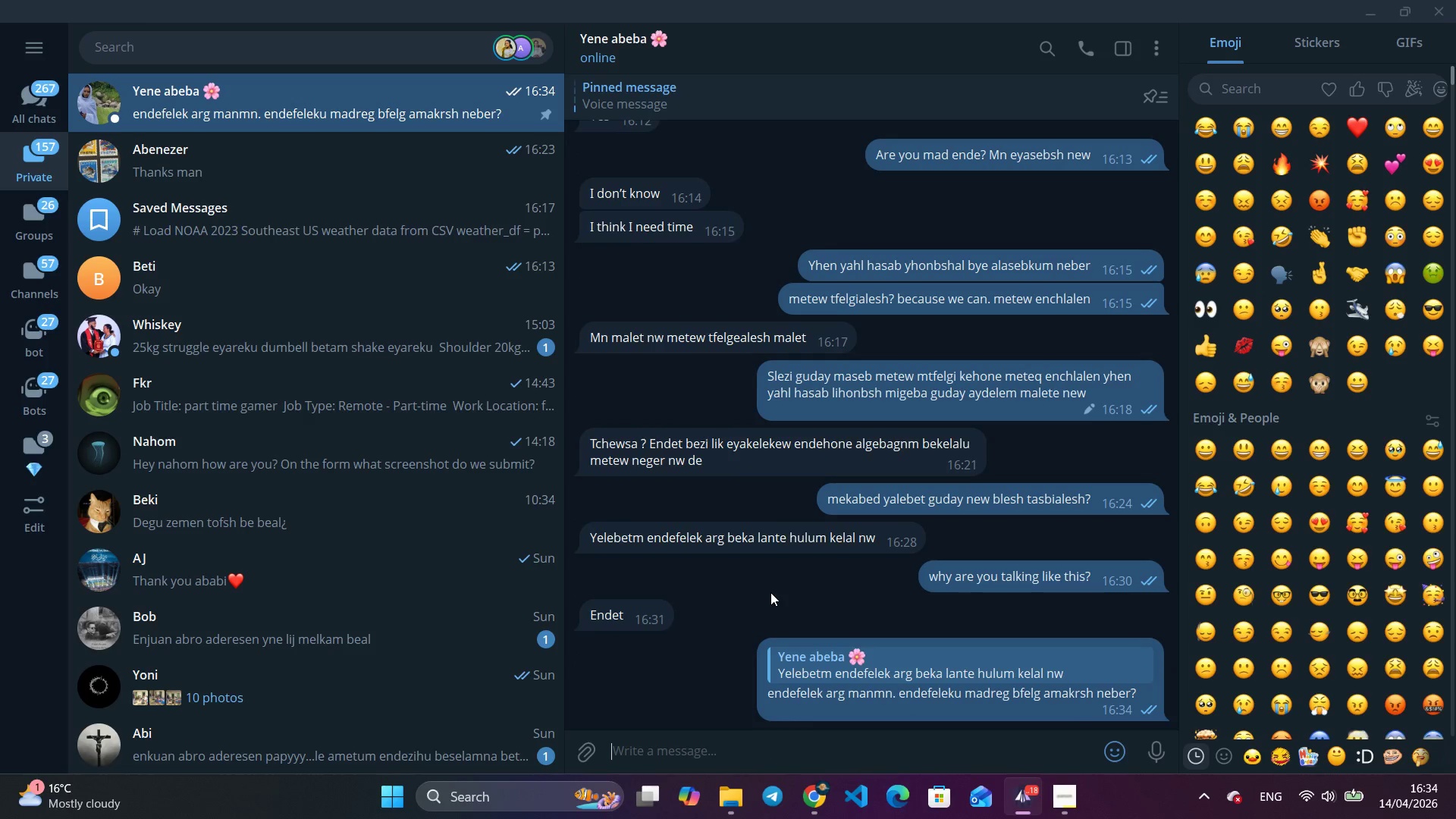 
wait(5.3)
 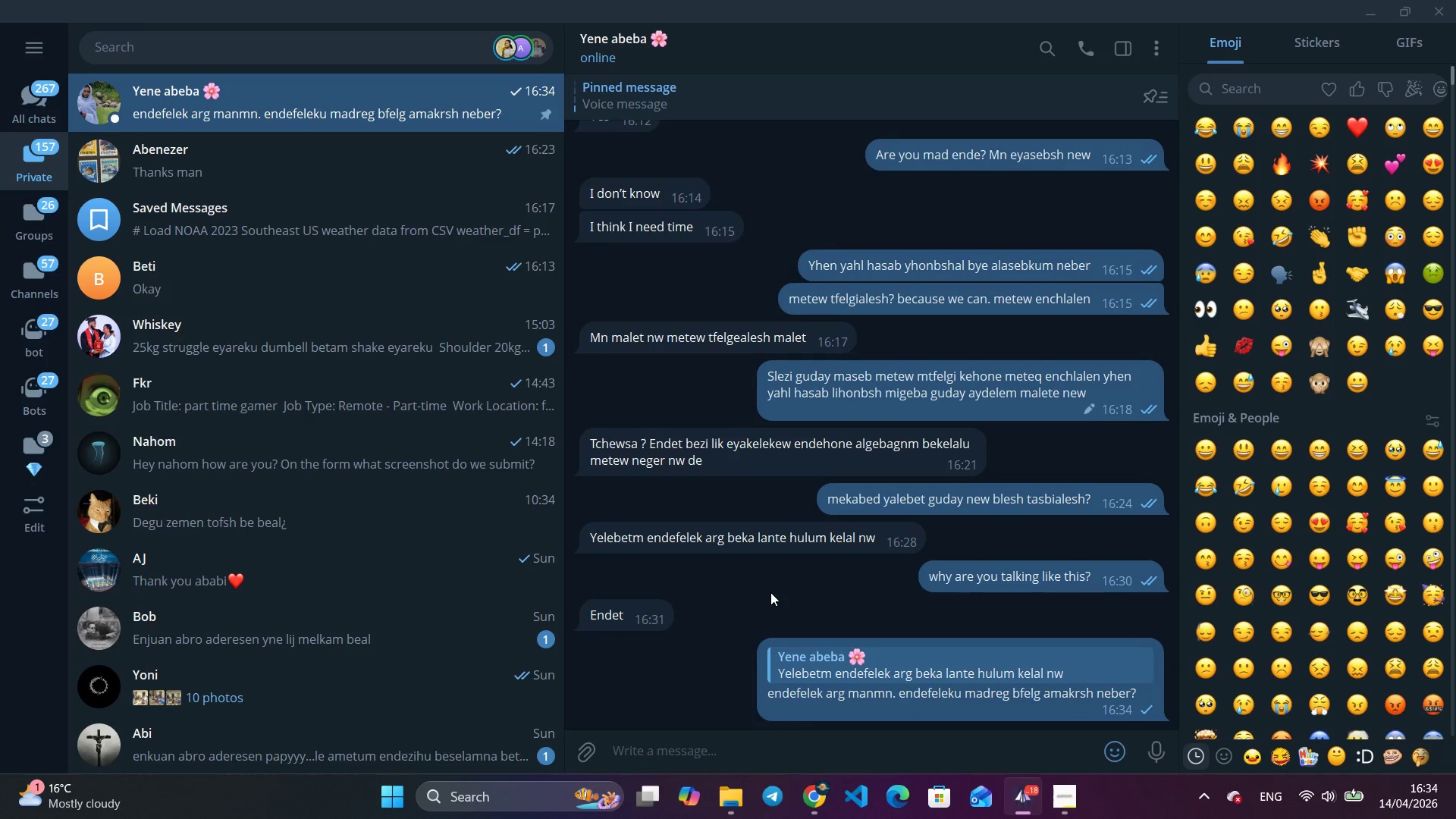 
key(Escape)
 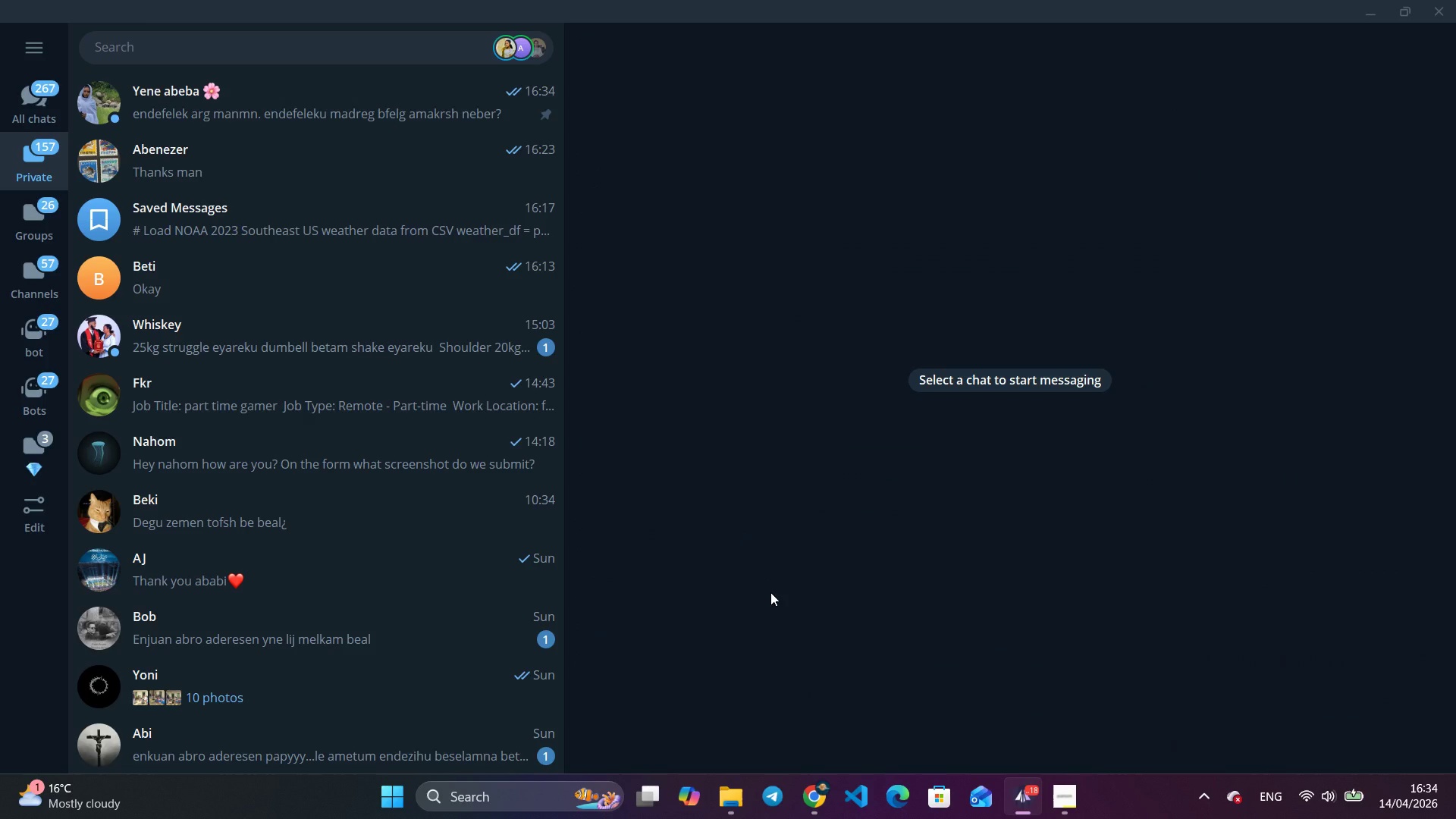 
key(Alt+Tab)
 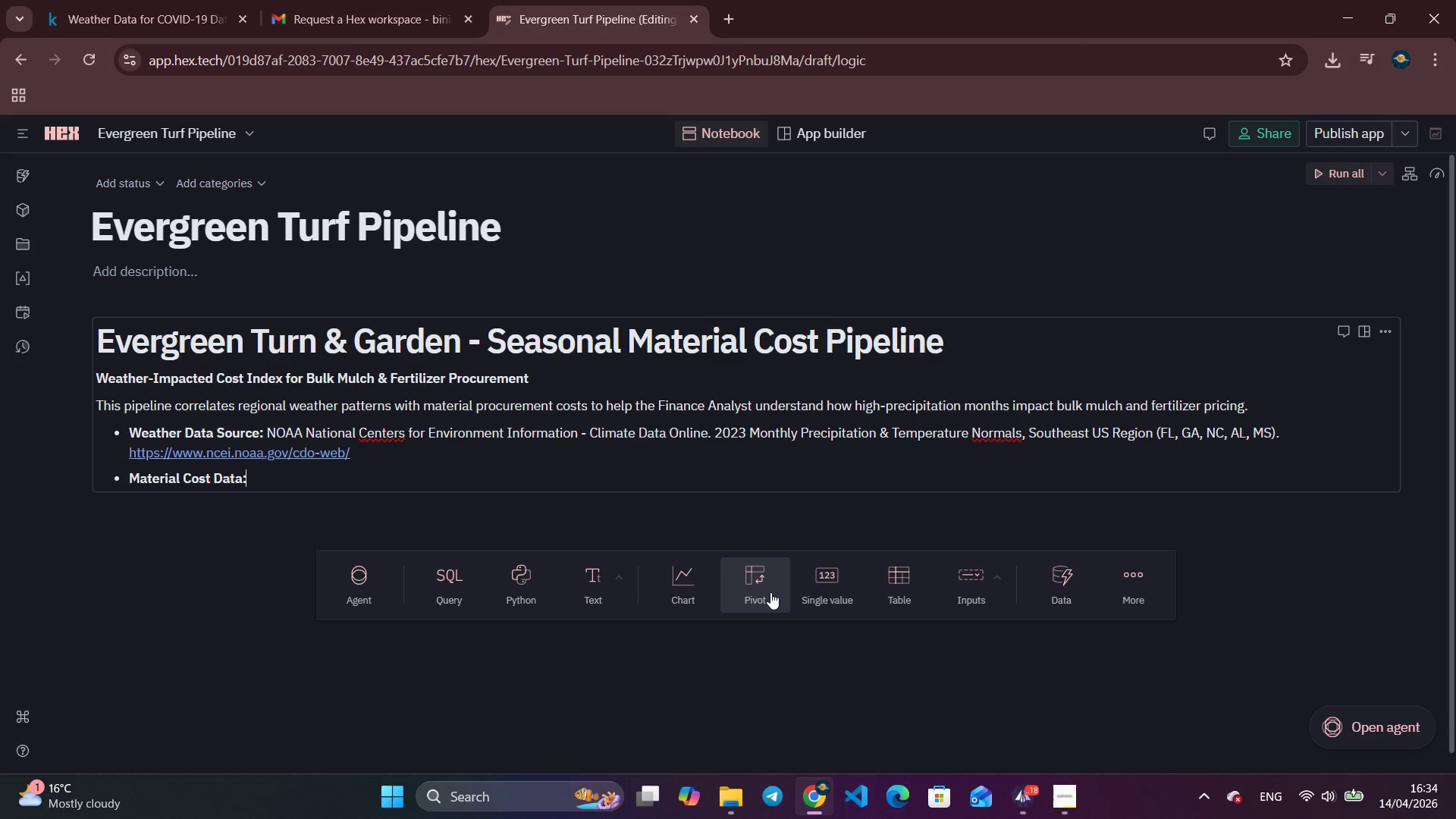 
key(Space)
 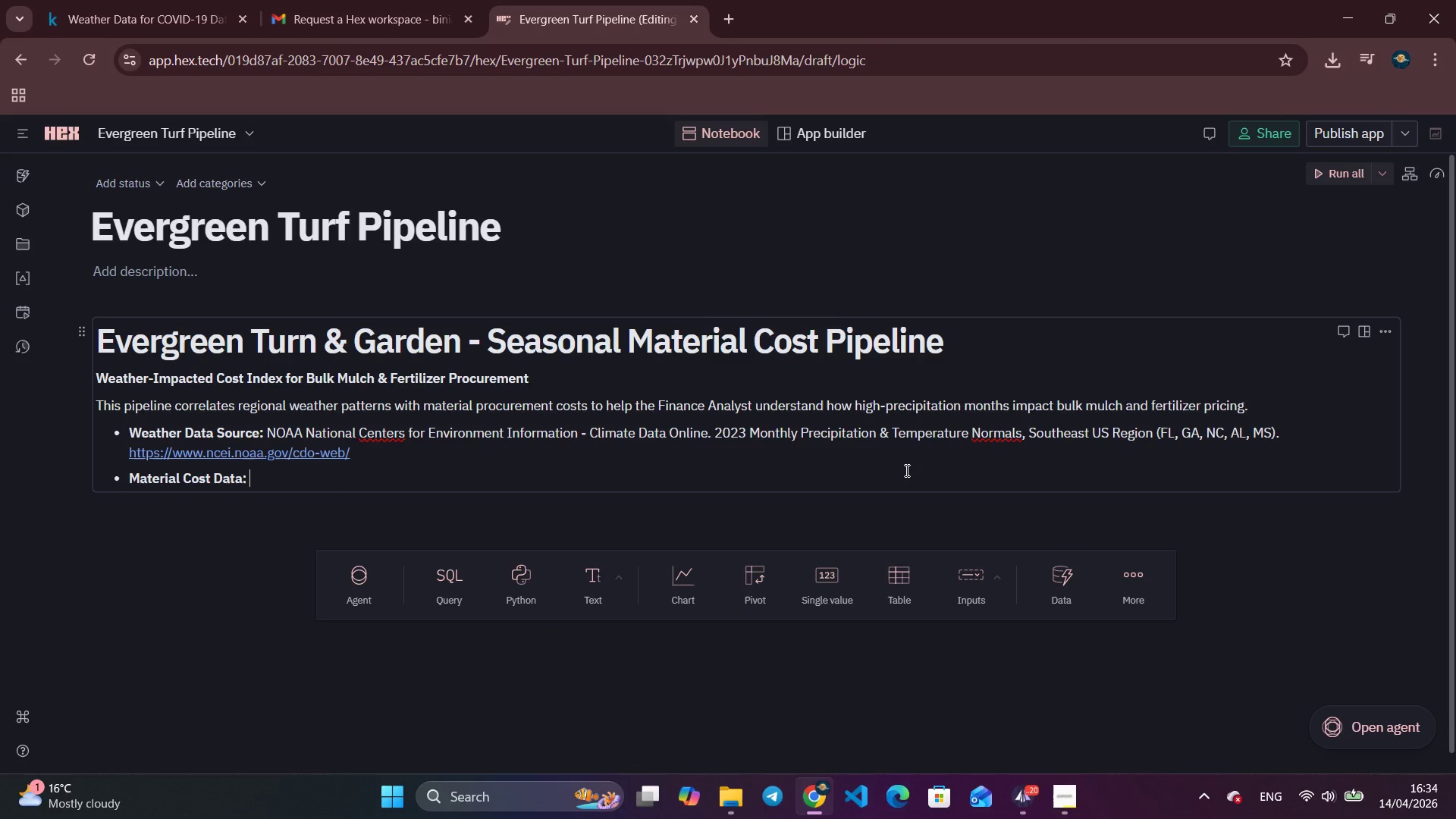 
type(Evergreen Turf & G)
 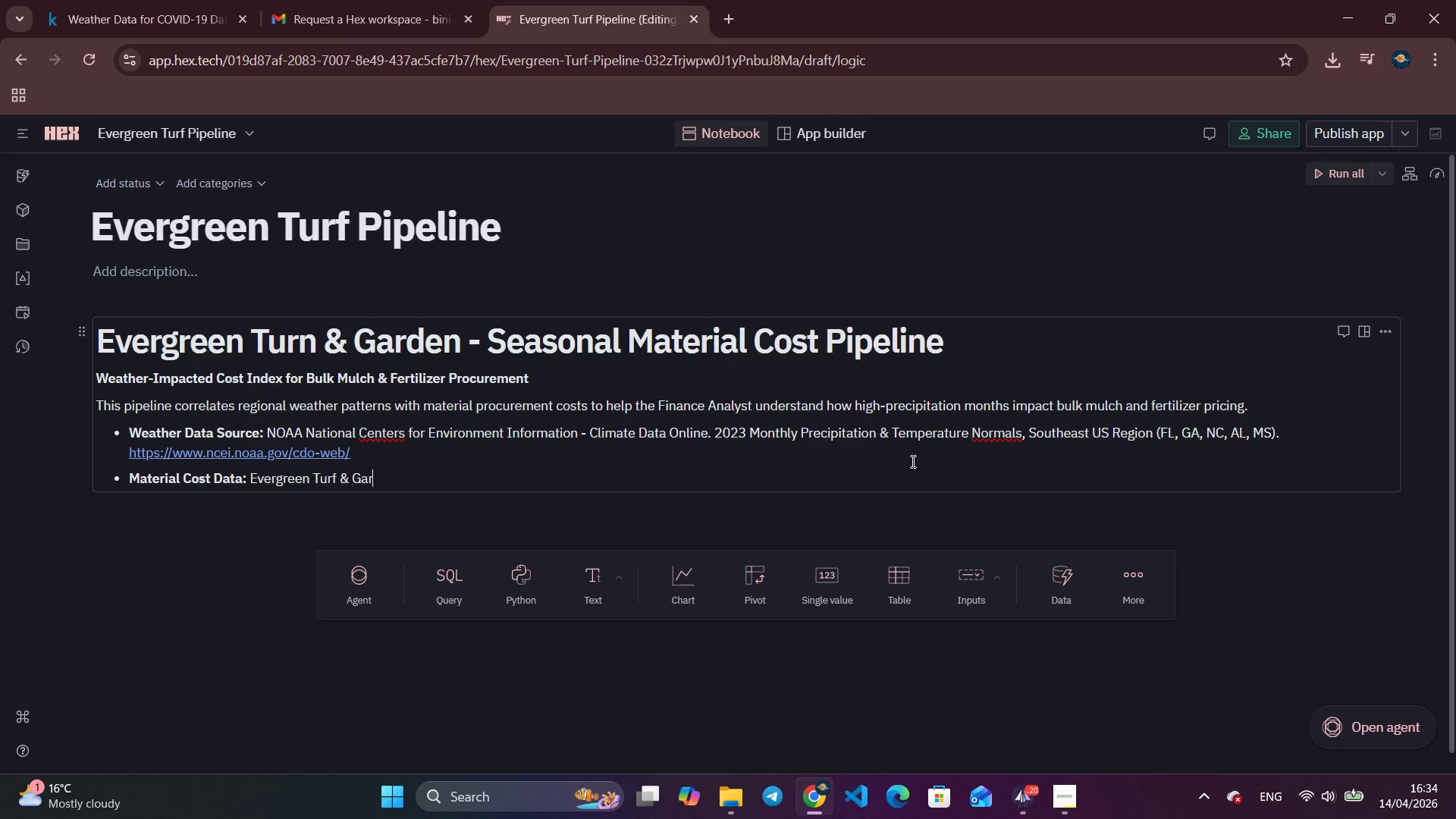 
 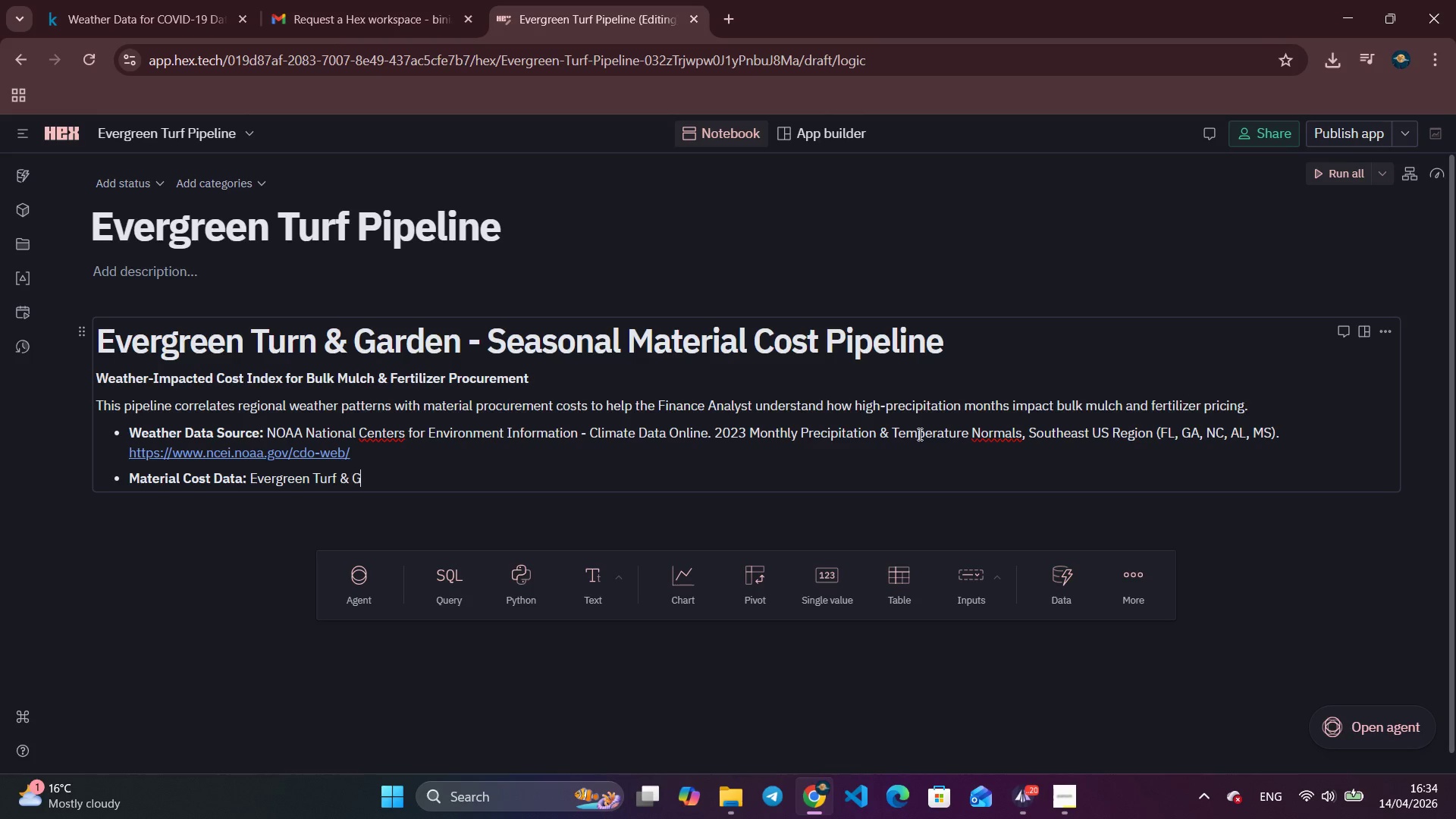 
type(arden his)
 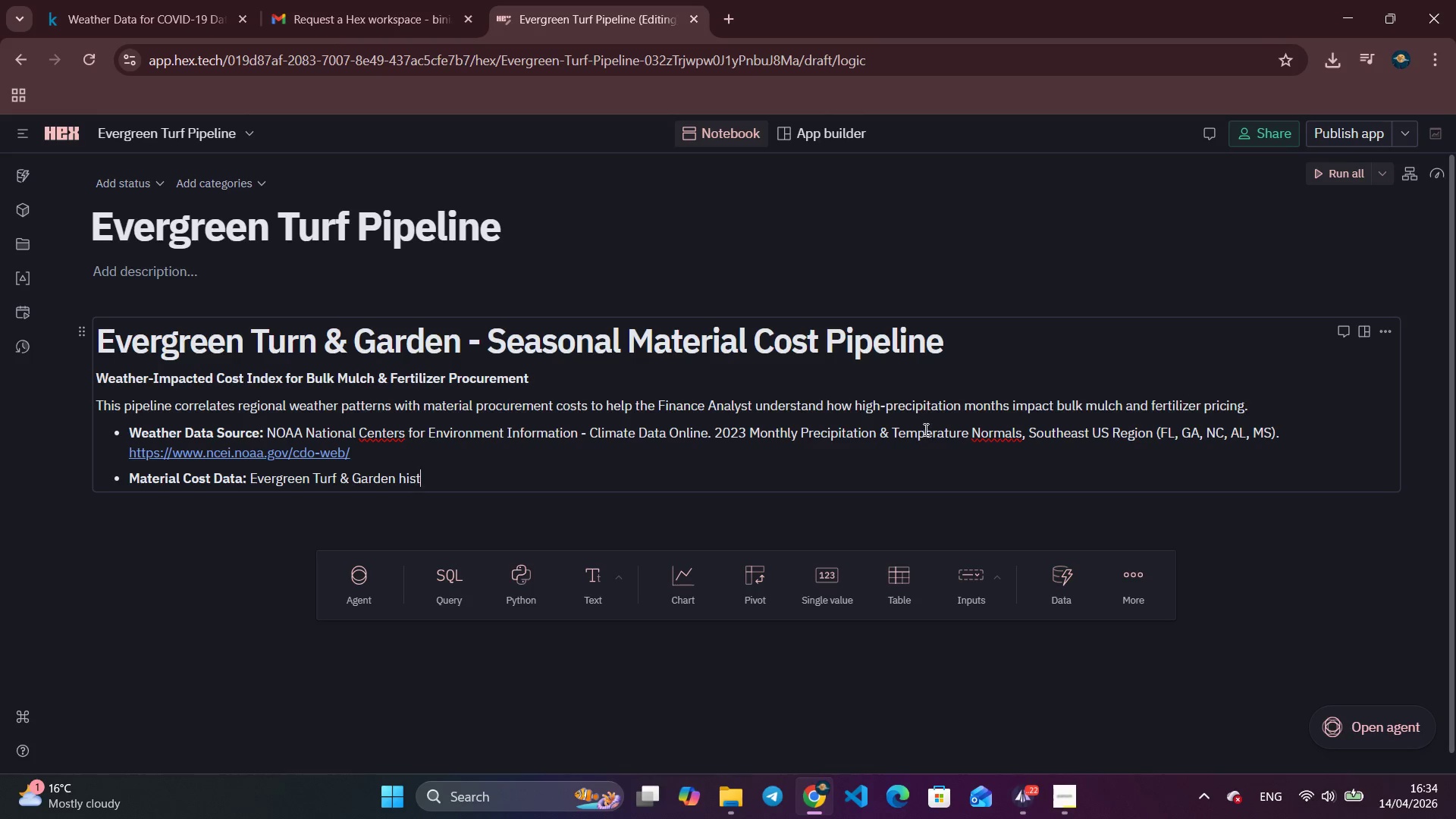 
type(torical procurem)
 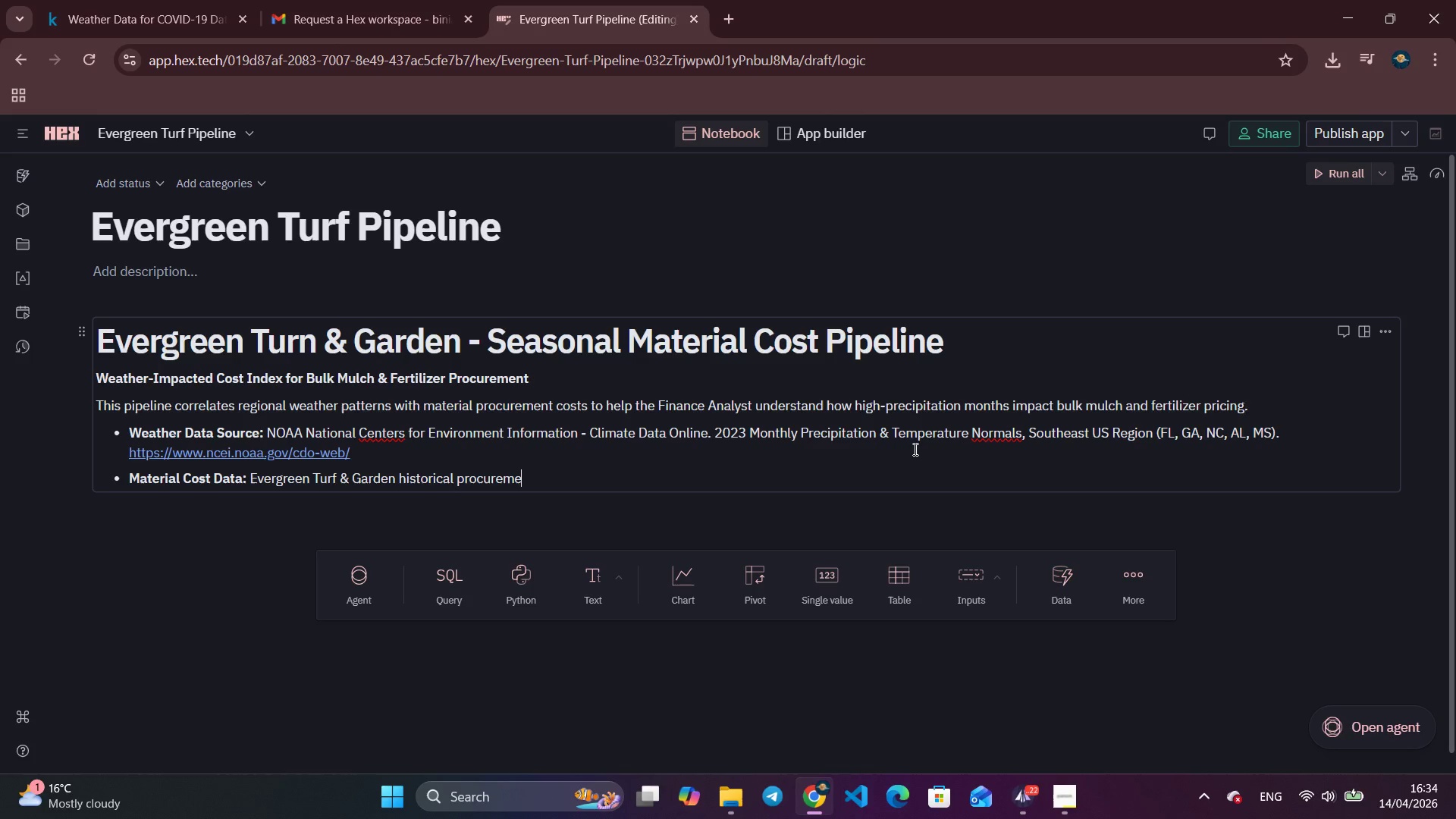 
type(ent costs for Mulck,)
key(Backspace)
key(Backspace)
type(h, Pre-emergen )
key(Backspace)
type(t Herbicide, and Nitrogen Ferti)
 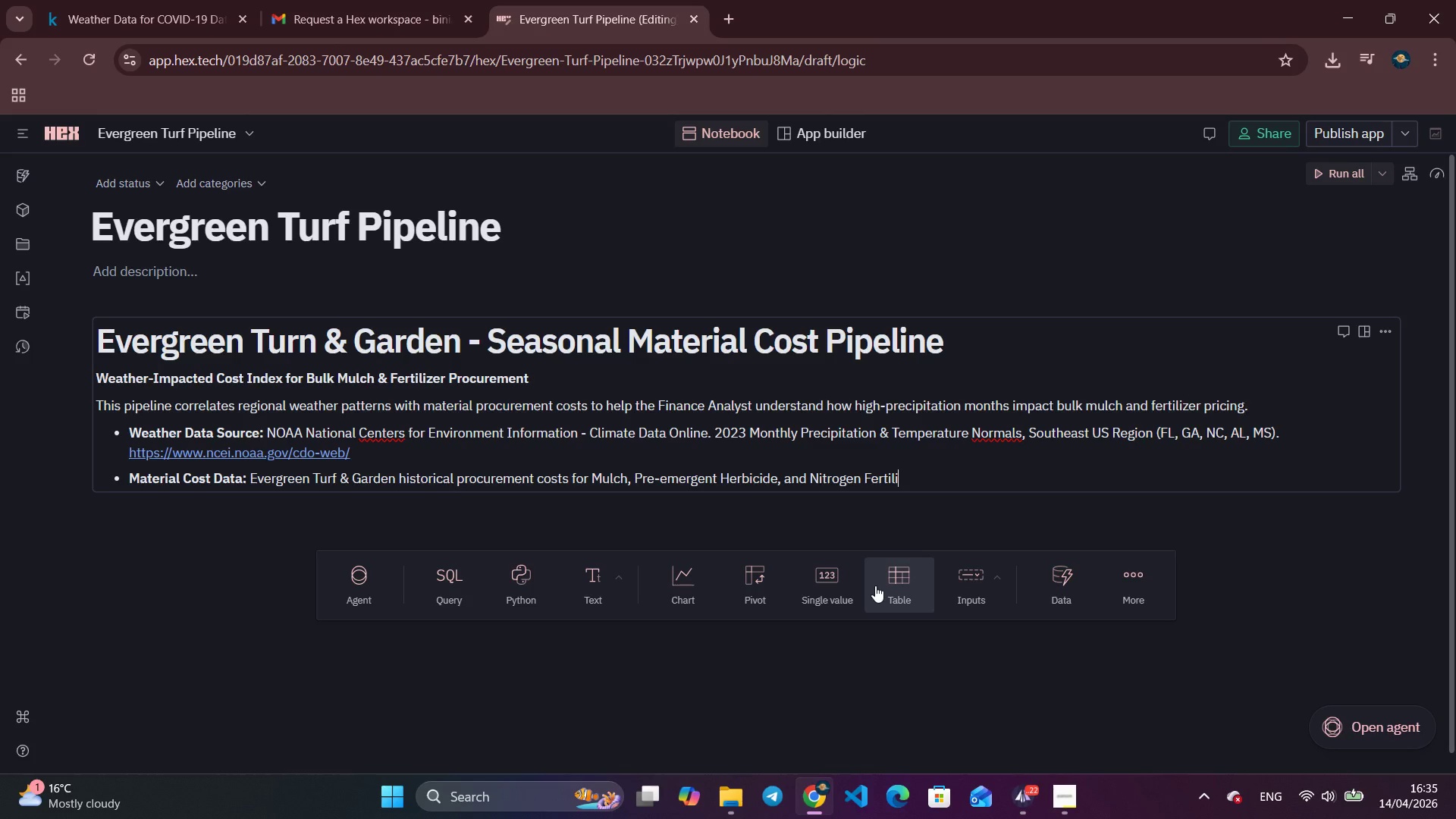 
 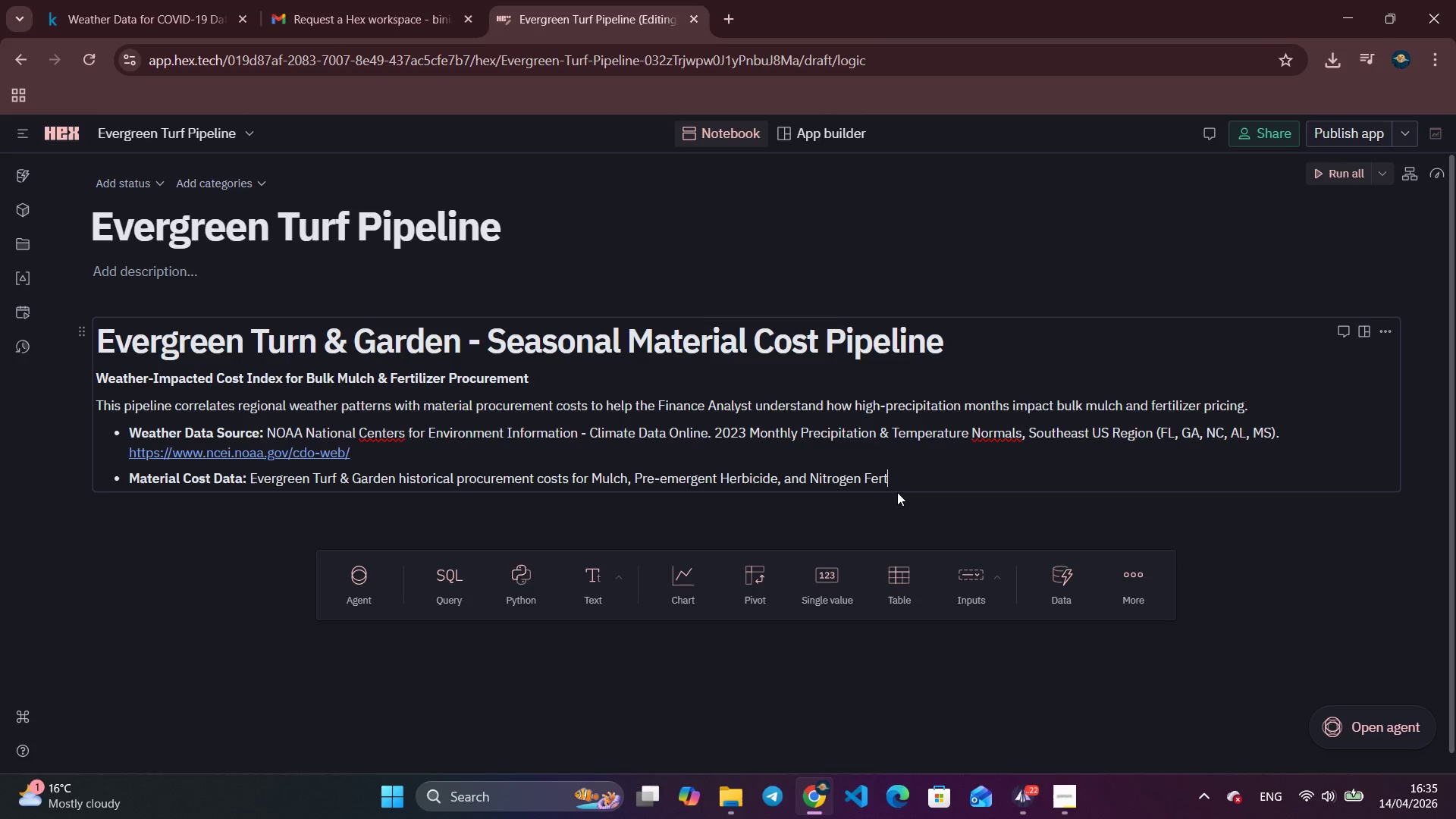 
type(lize)
 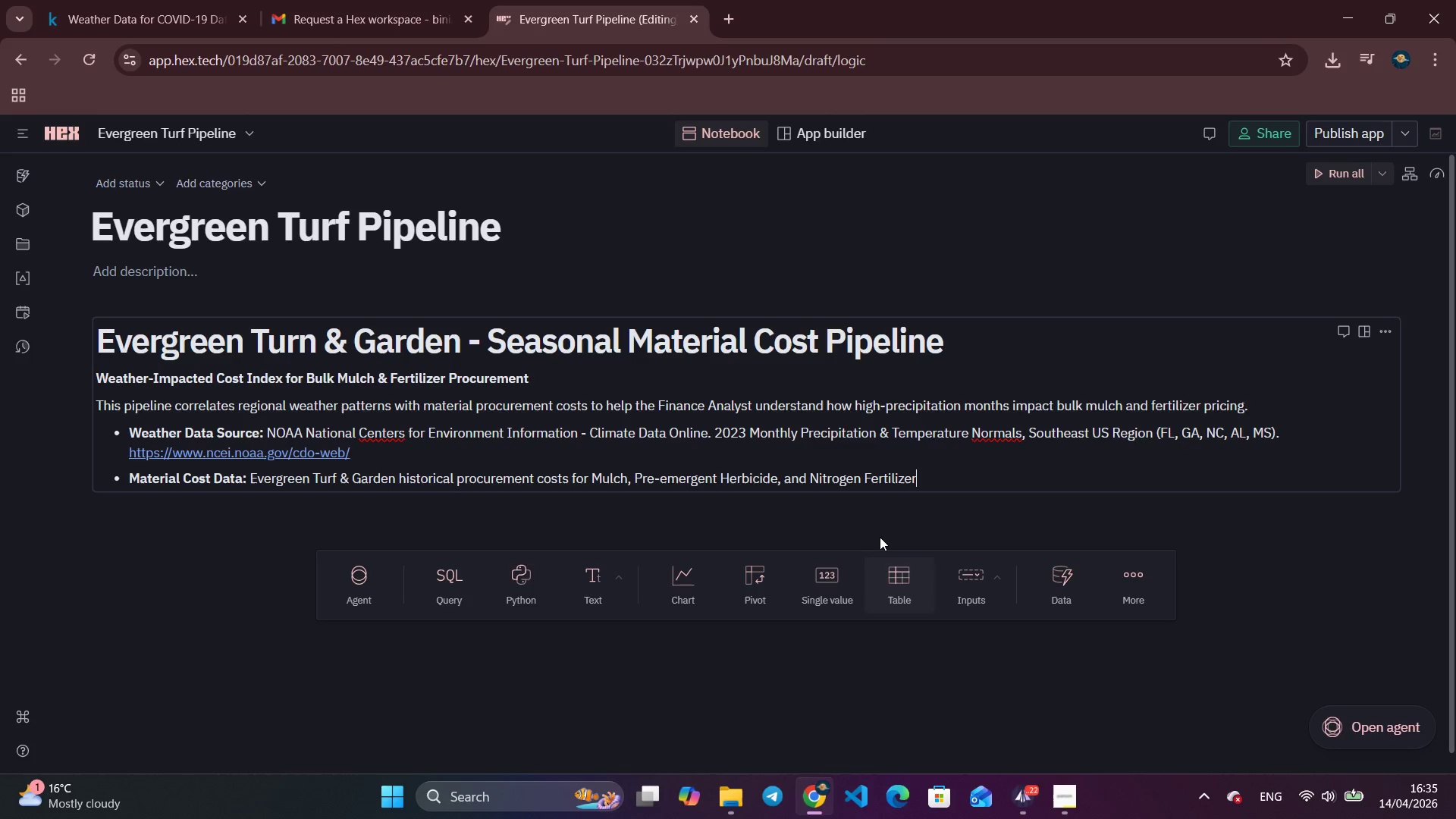 
type(r - 2023 F)
key(Backspace)
type(fiscal year.)
 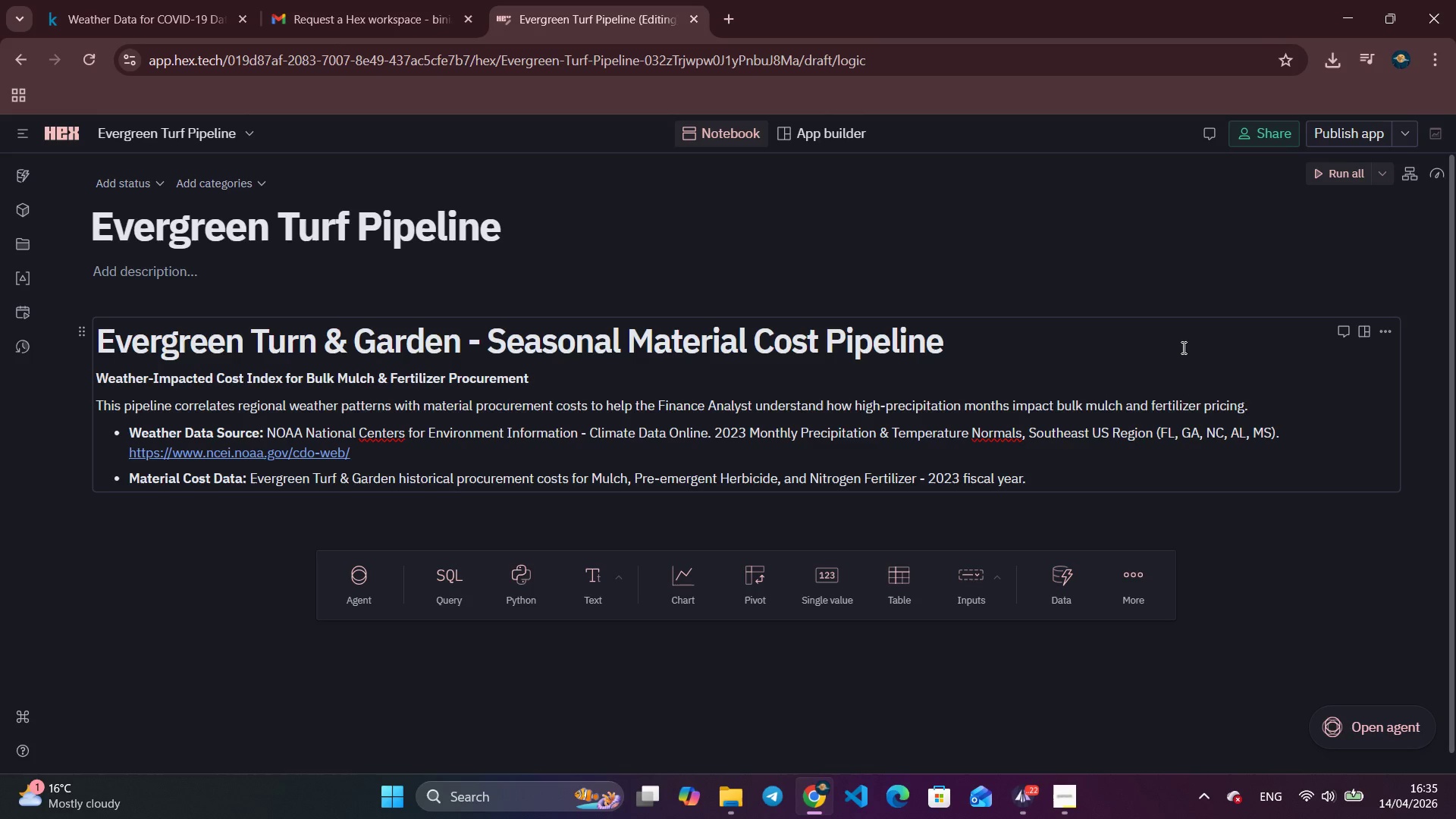 
key(Enter)
 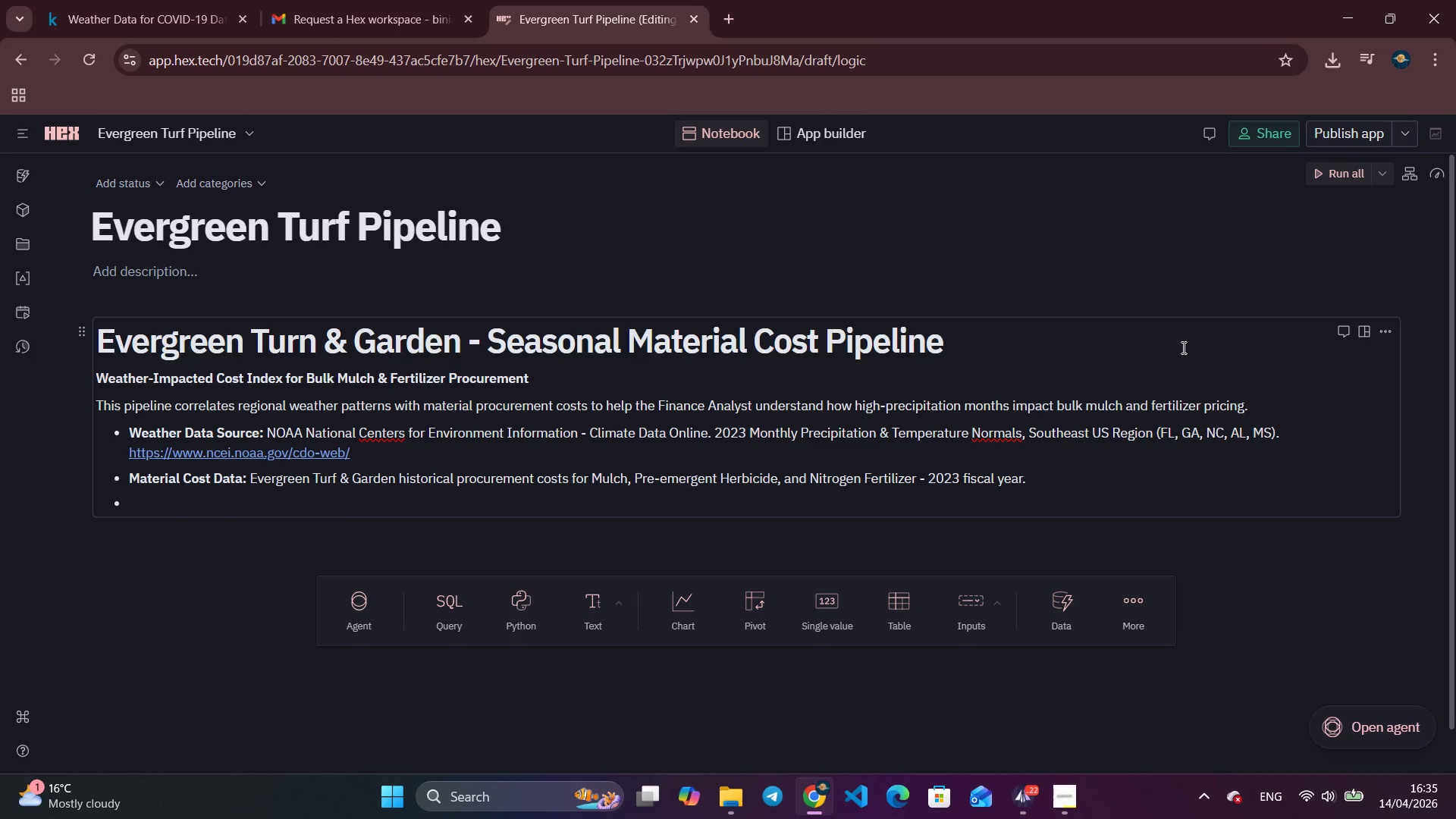 
hold_key(key=ShiftRight, duration=0.86)
 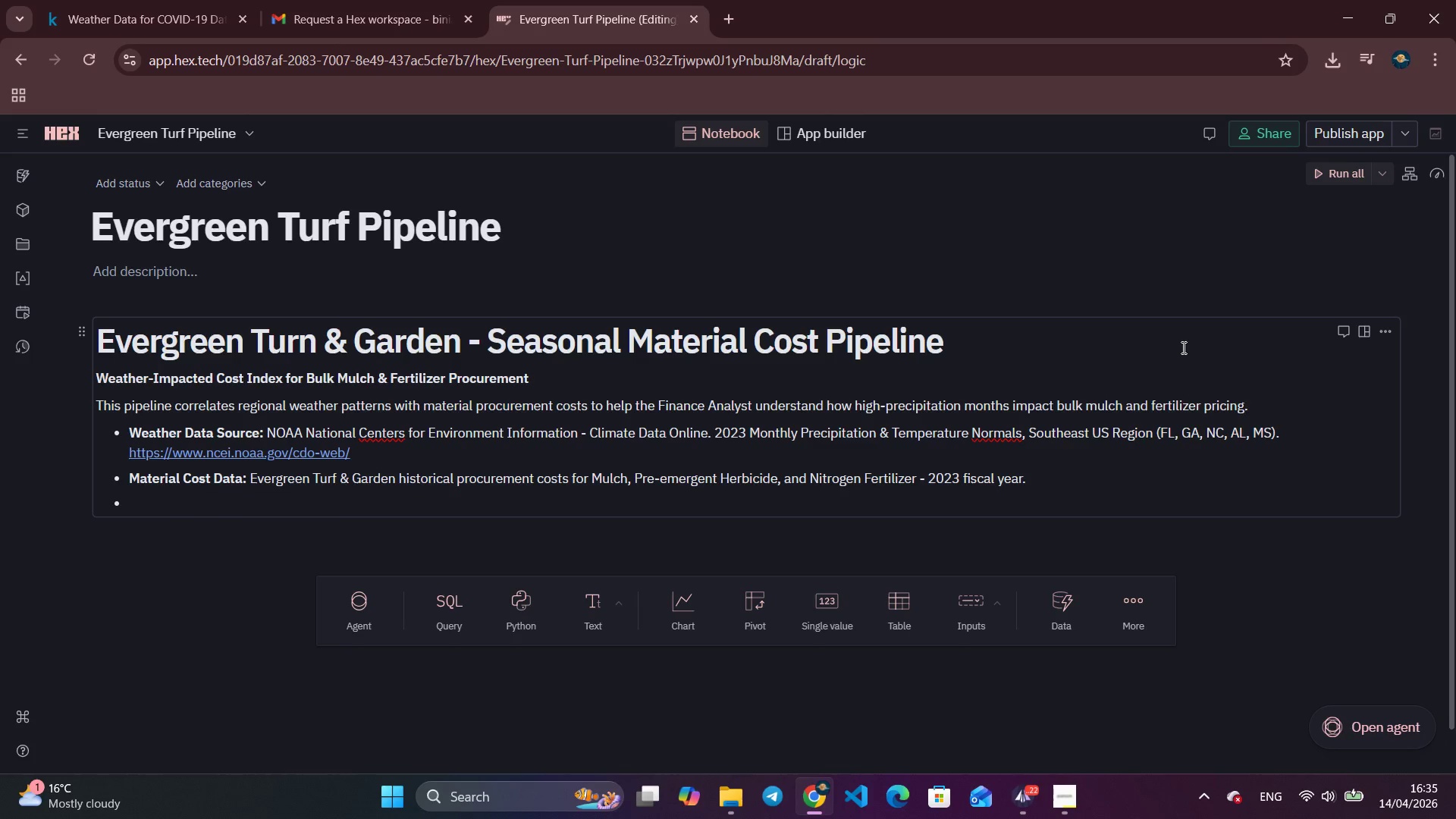 
type(**Files required:** `noaa_southeast)
 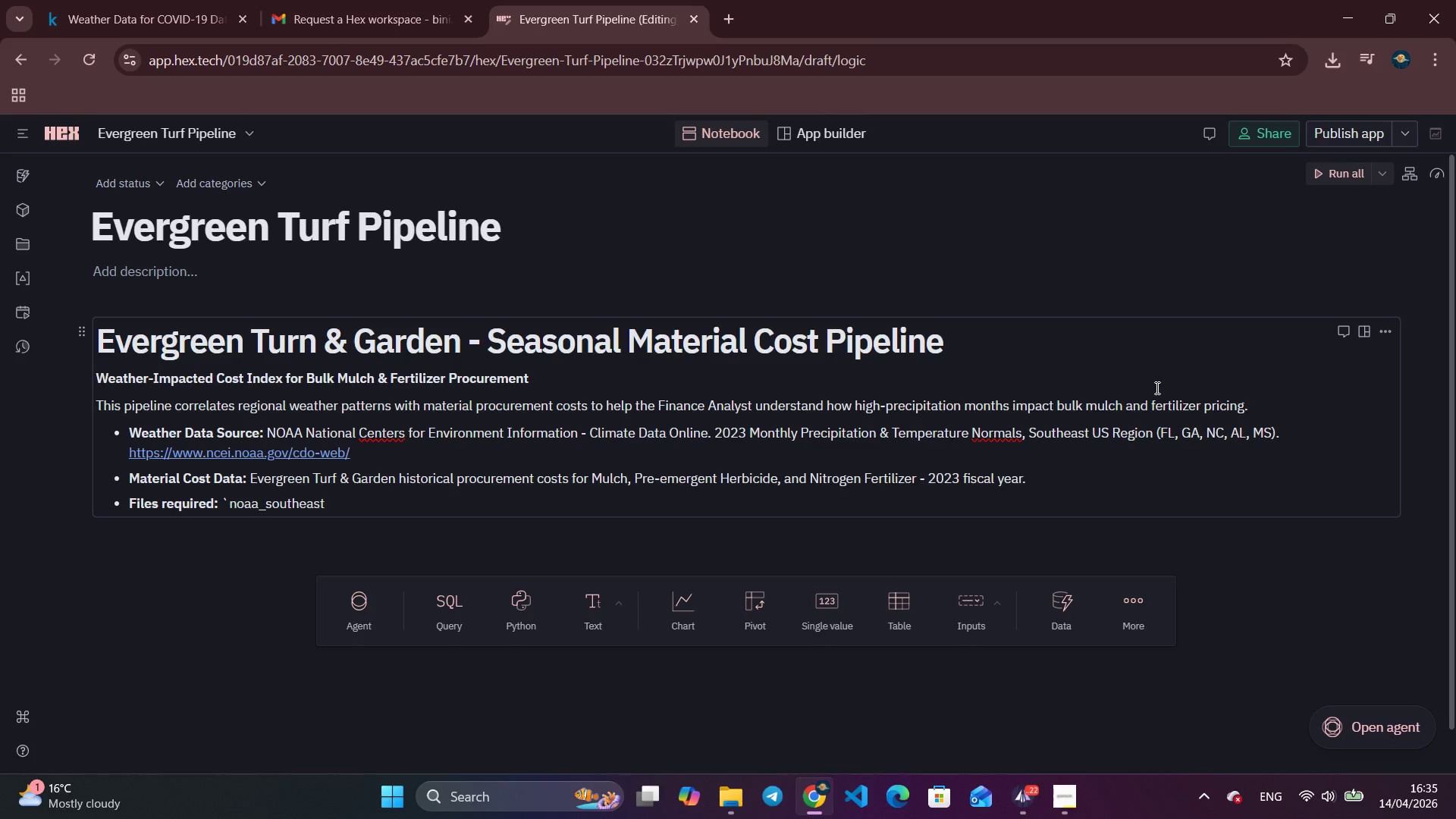 
type(_2023.csv` - place in the same folder as this notebook before running.)
 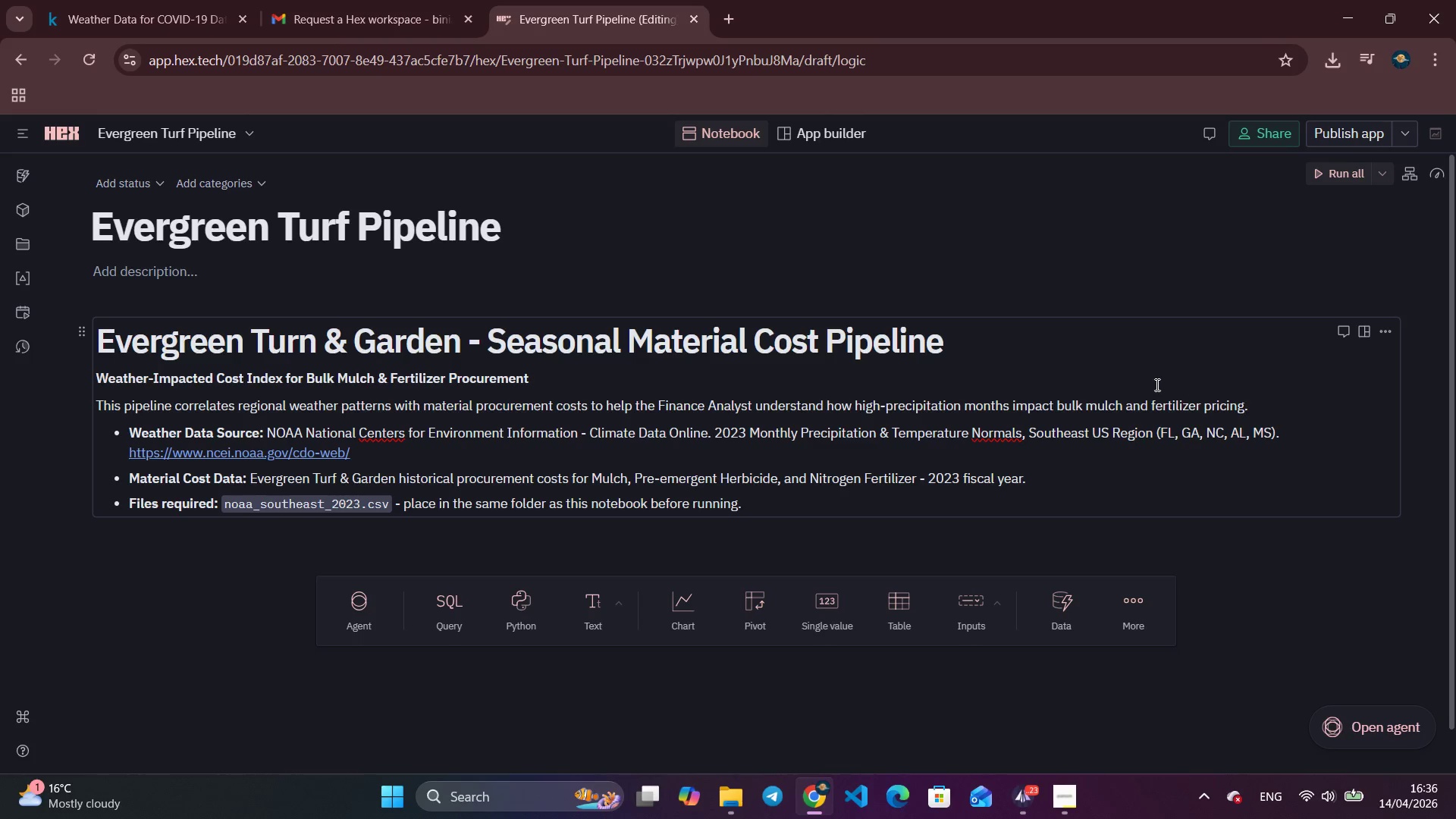 
scroll: coordinate [1145, 388], scroll_direction: down, amount: 3.0
 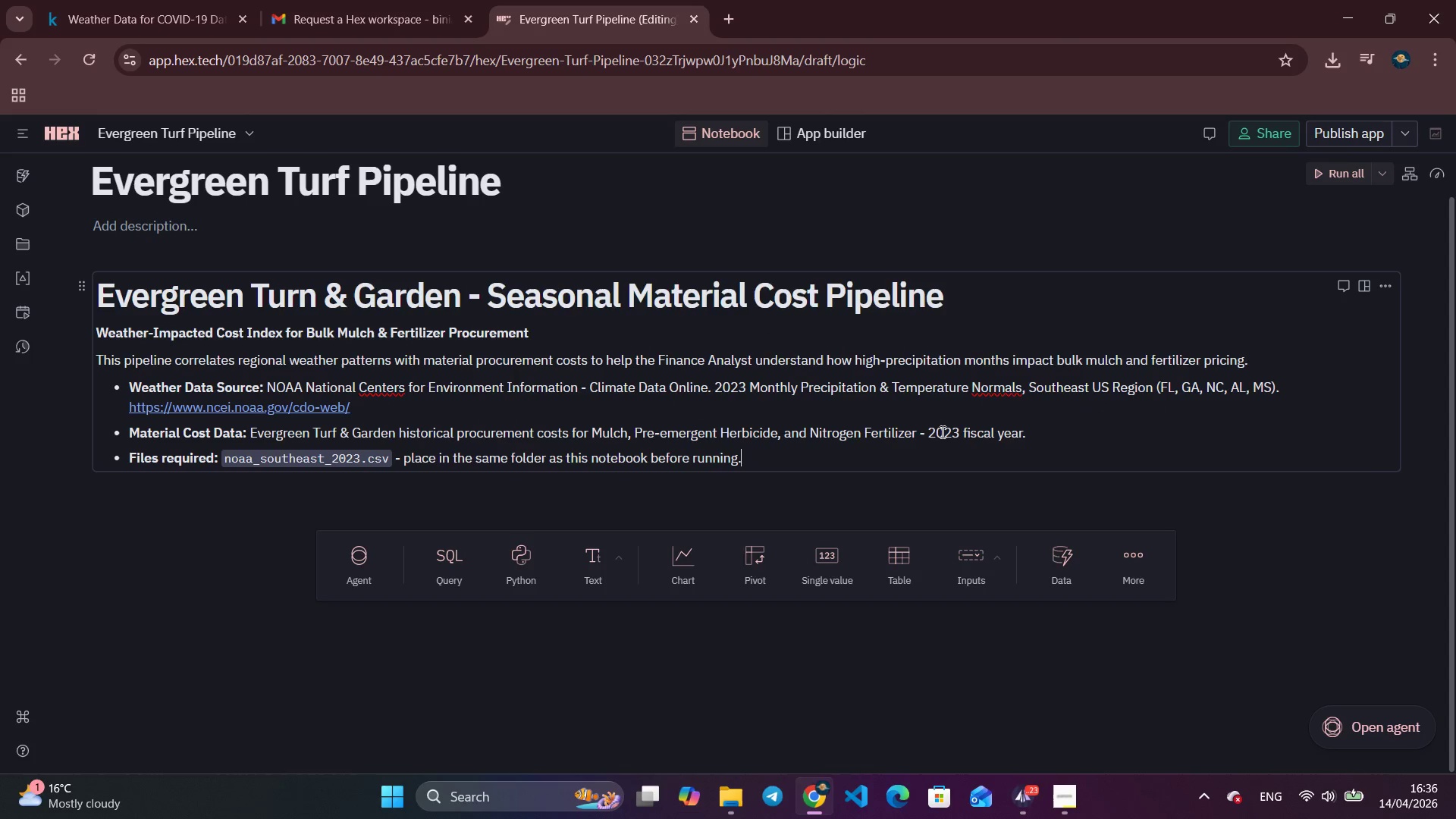 
wait(5.18)
 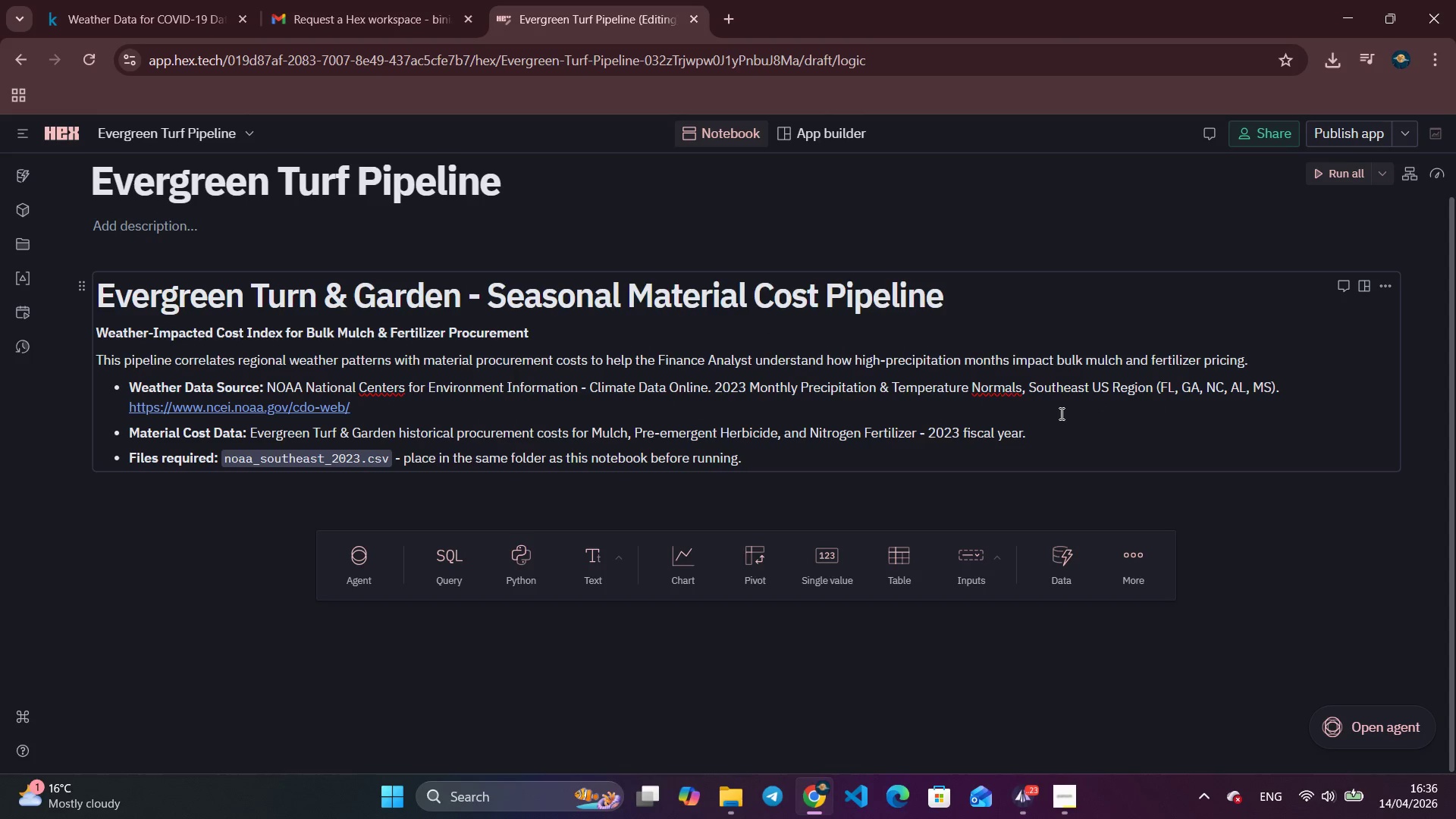 
left_click([607, 566])
 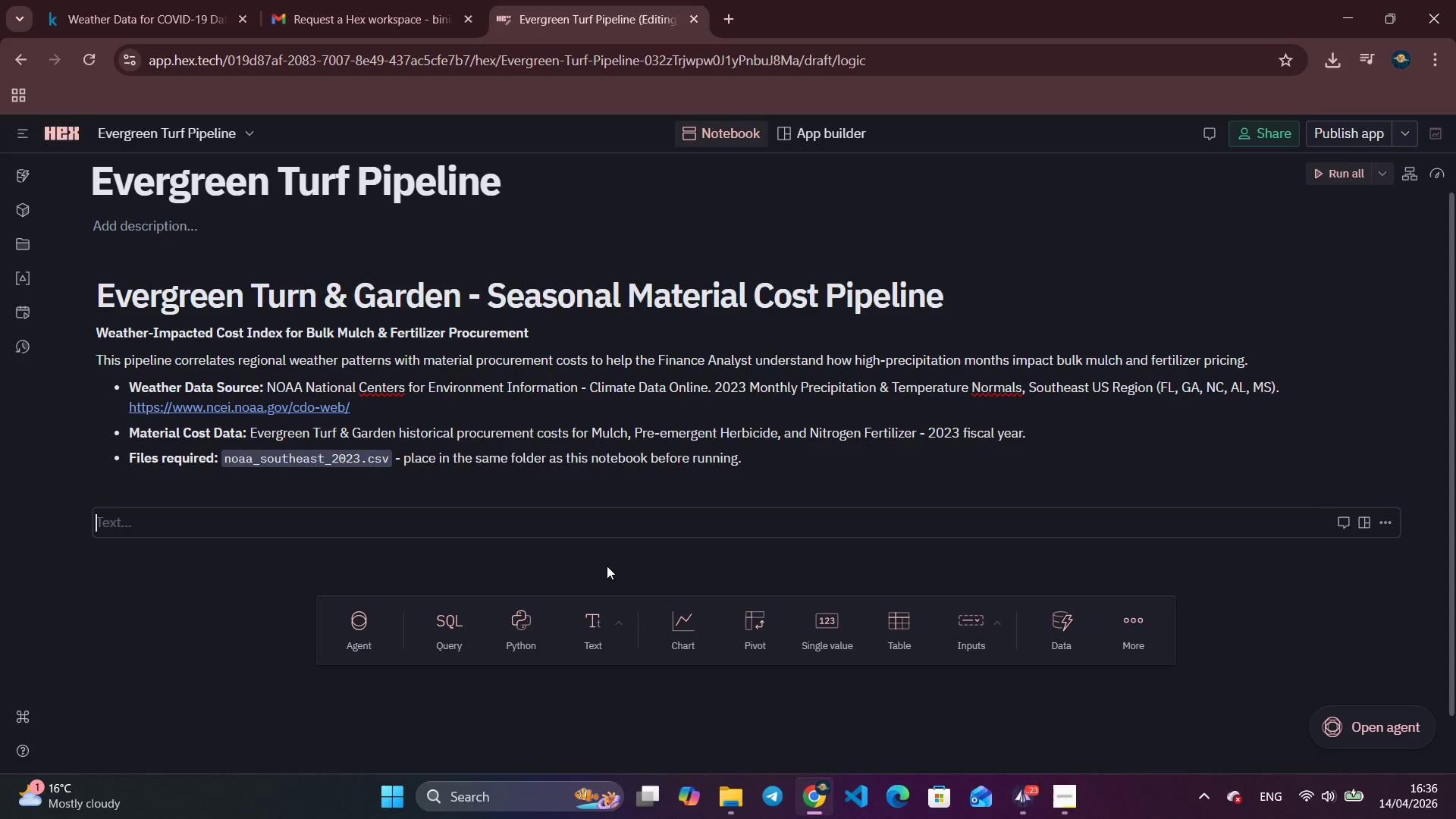 
scroll: coordinate [628, 551], scroll_direction: down, amount: 2.0
 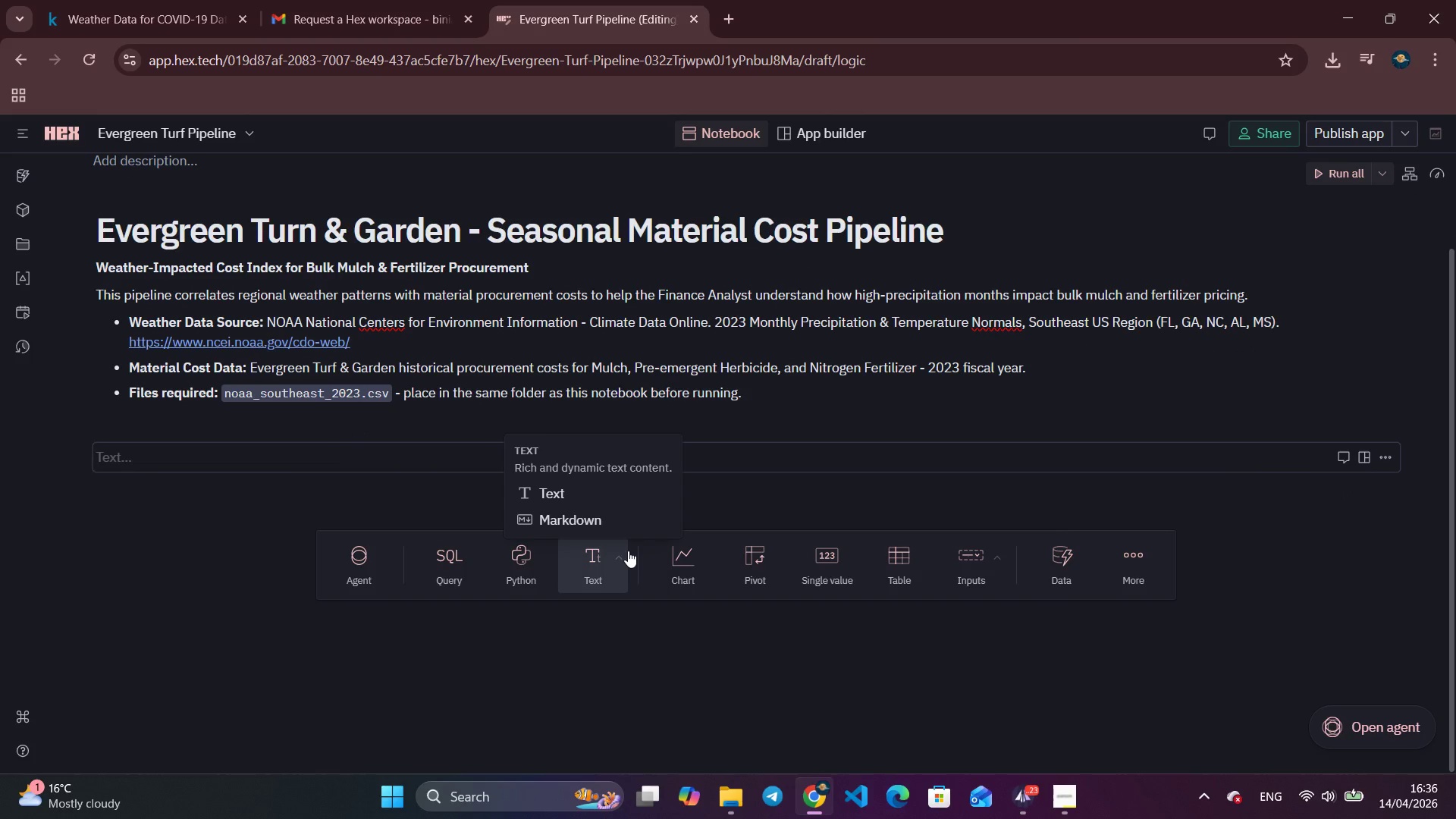 
type(### Imports)
 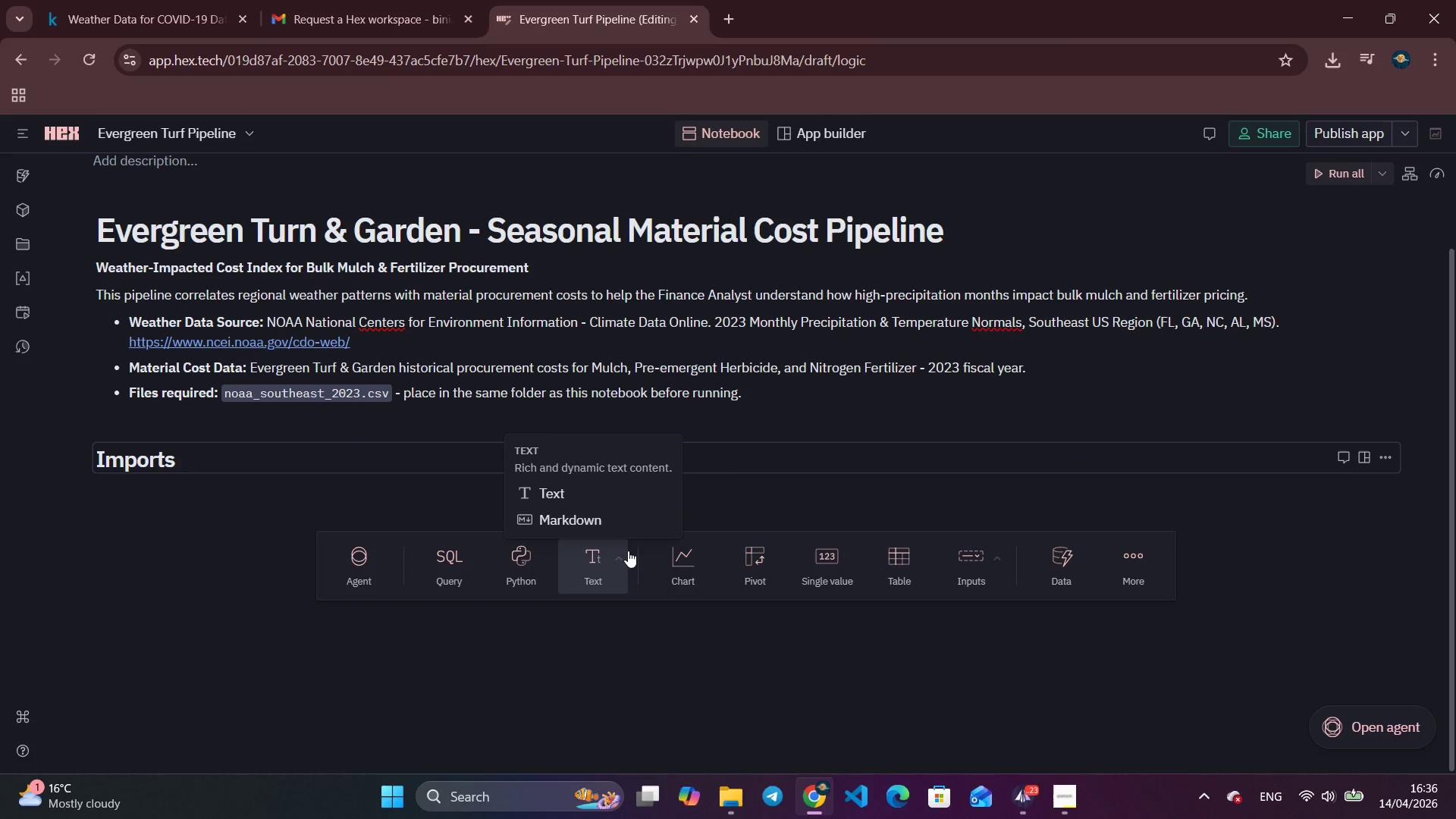 
left_click([556, 669])
 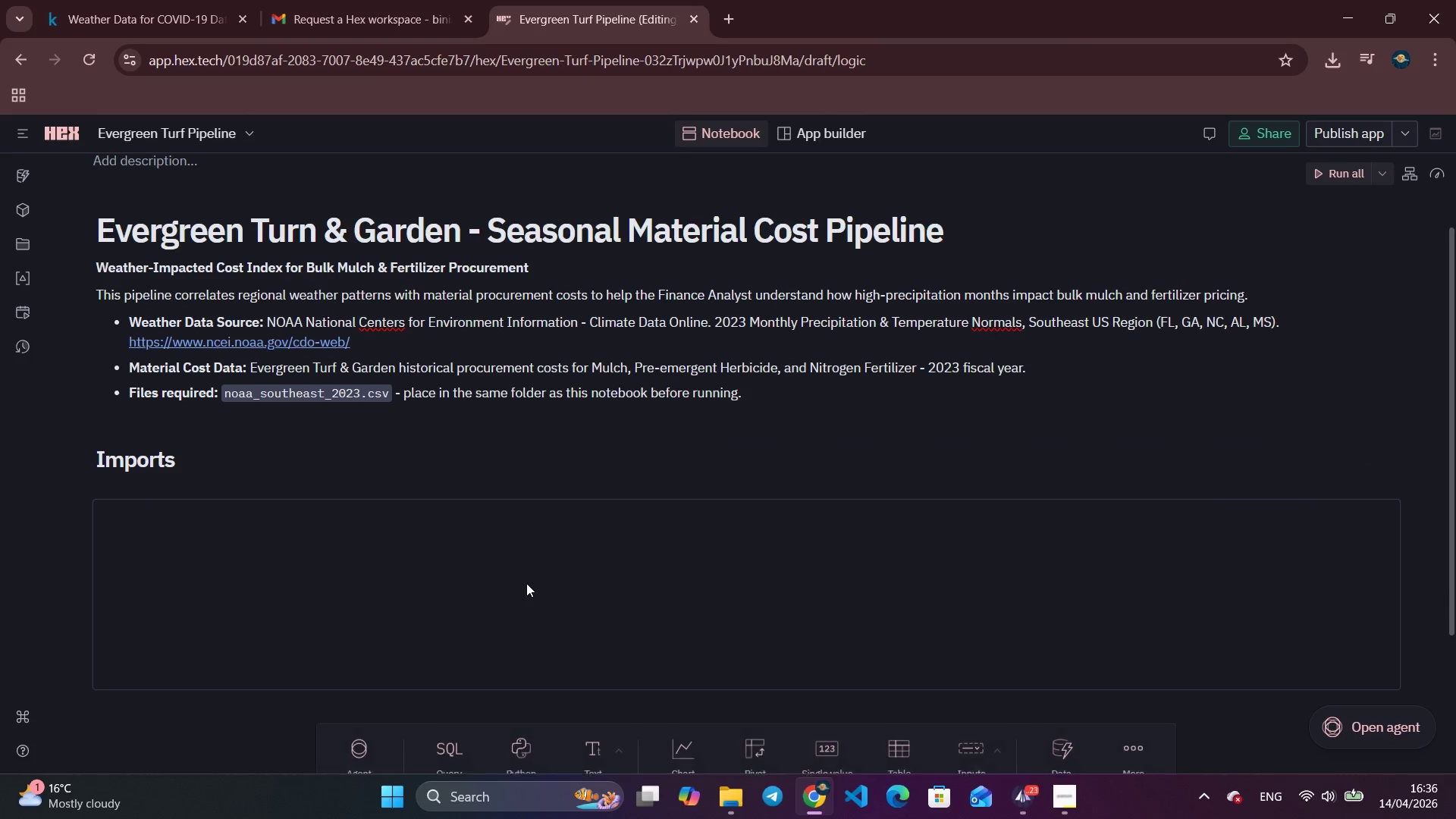 
scroll: coordinate [526, 583], scroll_direction: down, amount: 4.0
 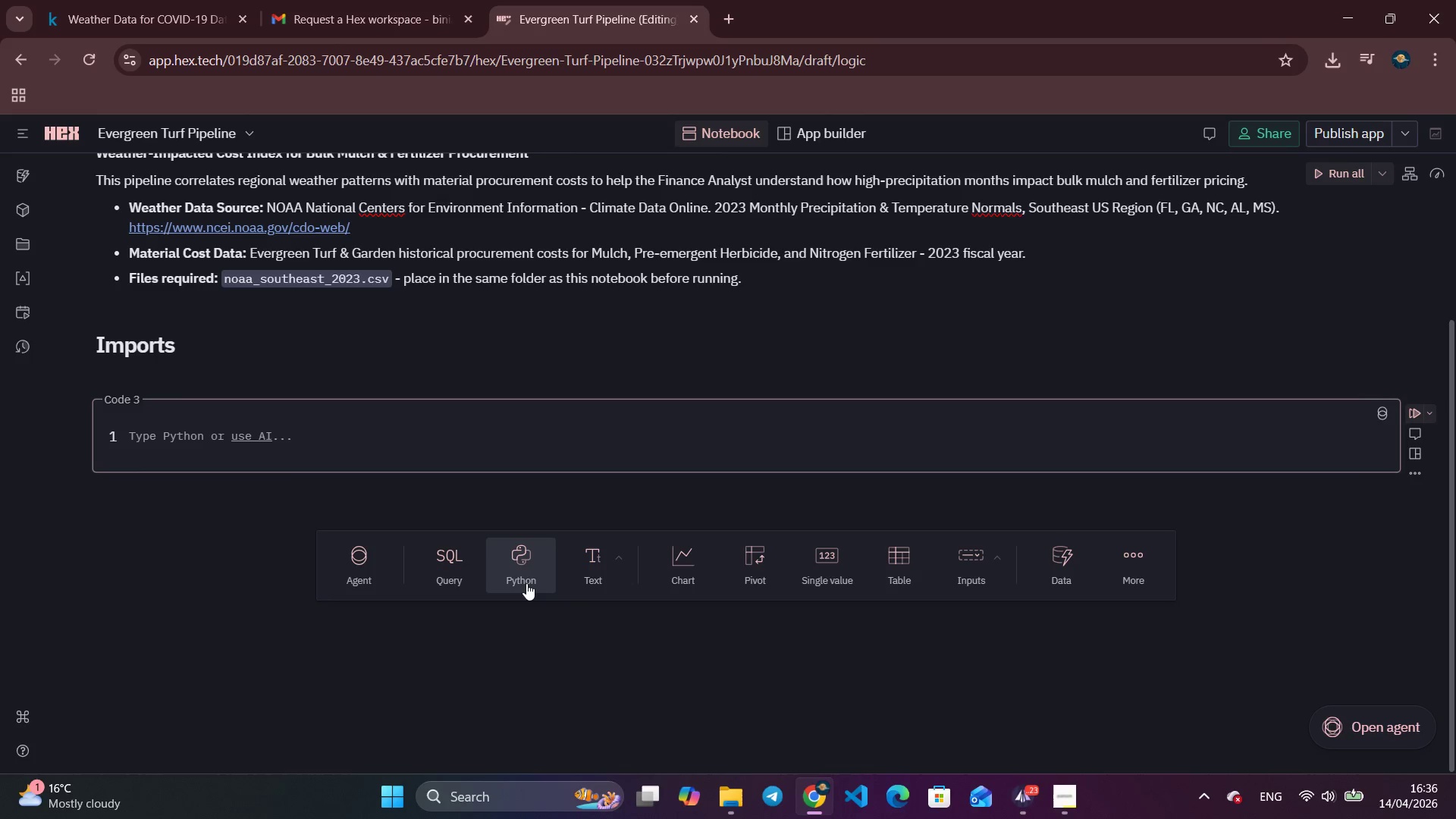 
wait(7.6)
 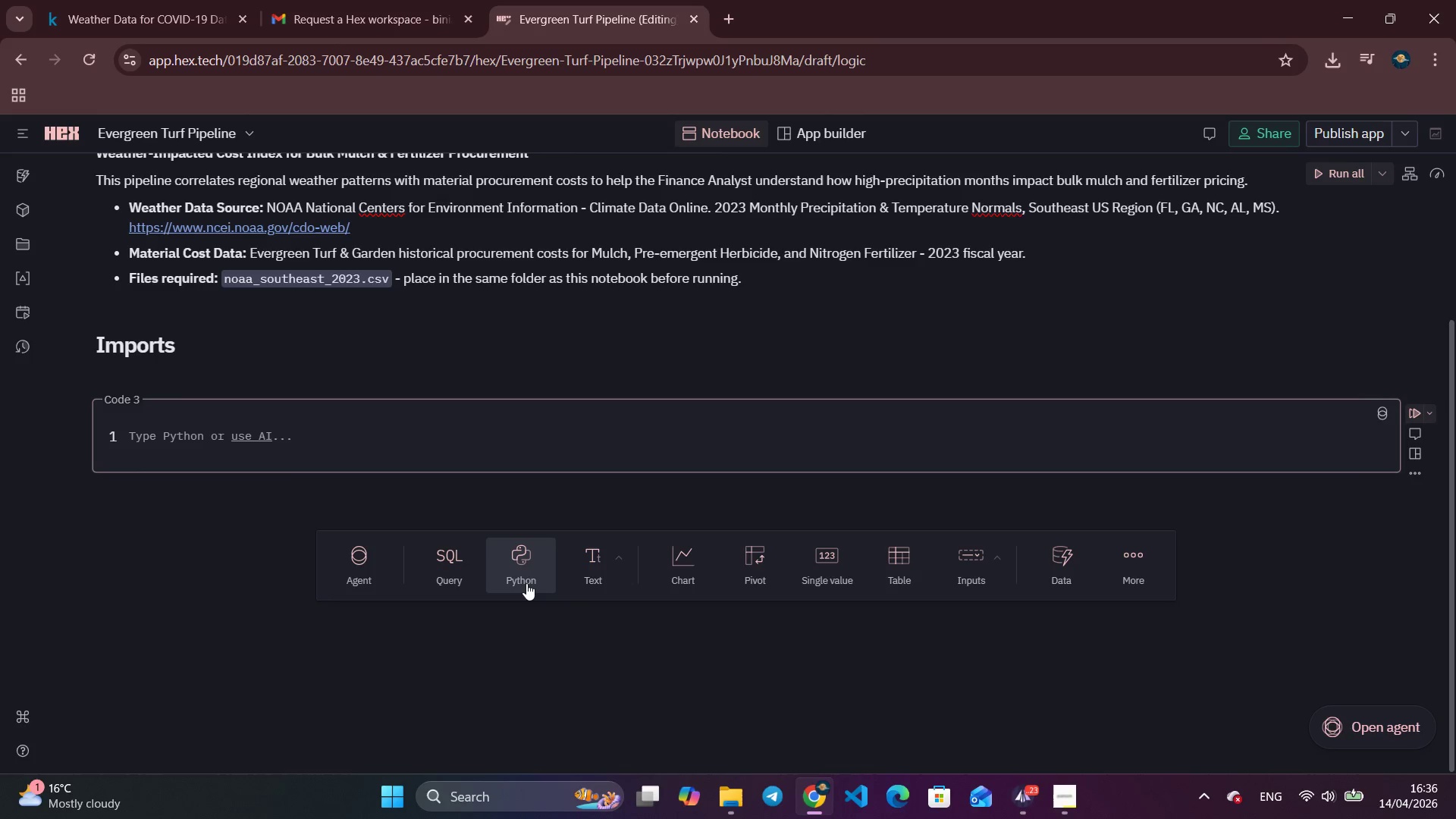 
type(import pandas as pd)
 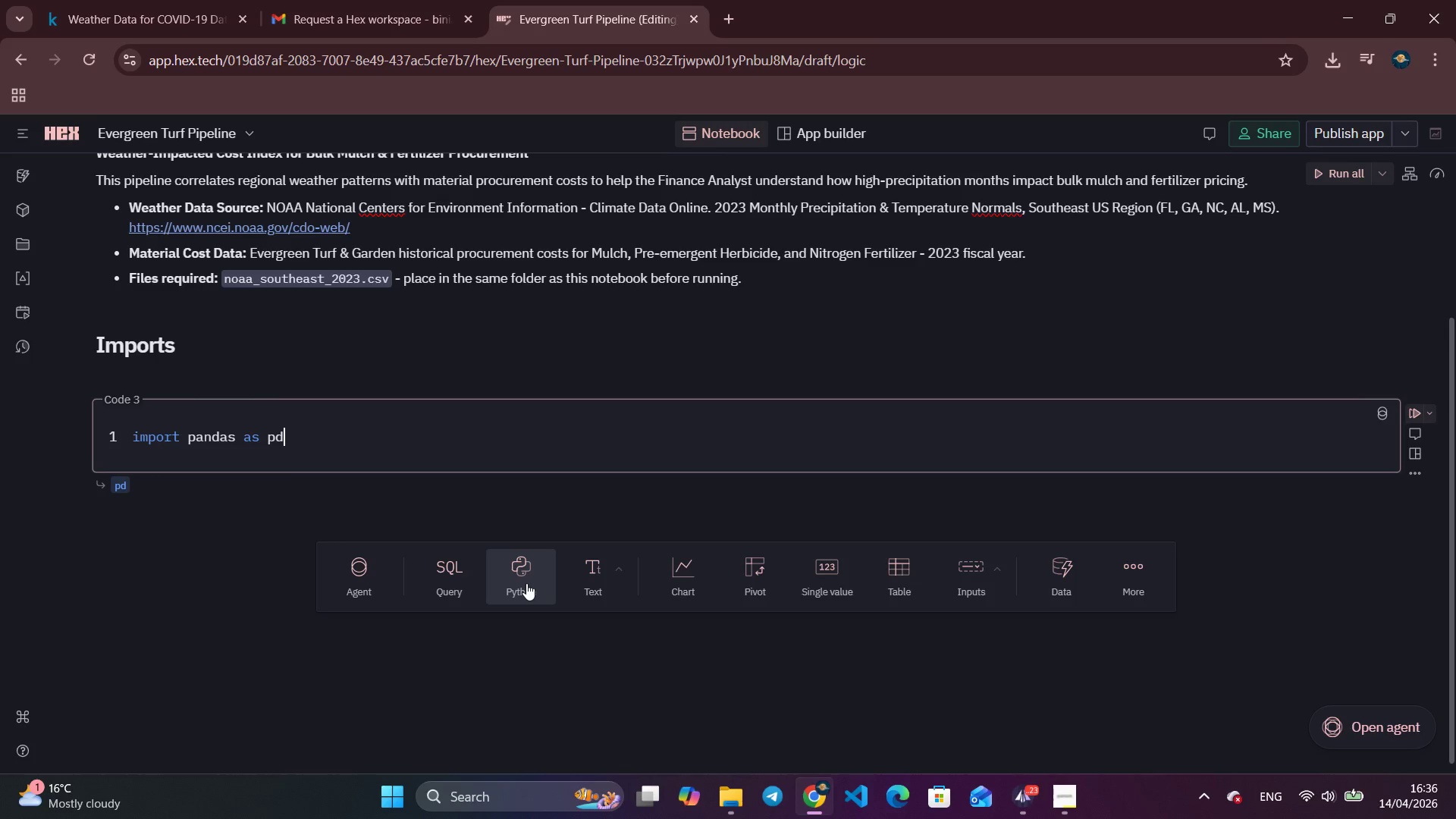 
key(Enter)
 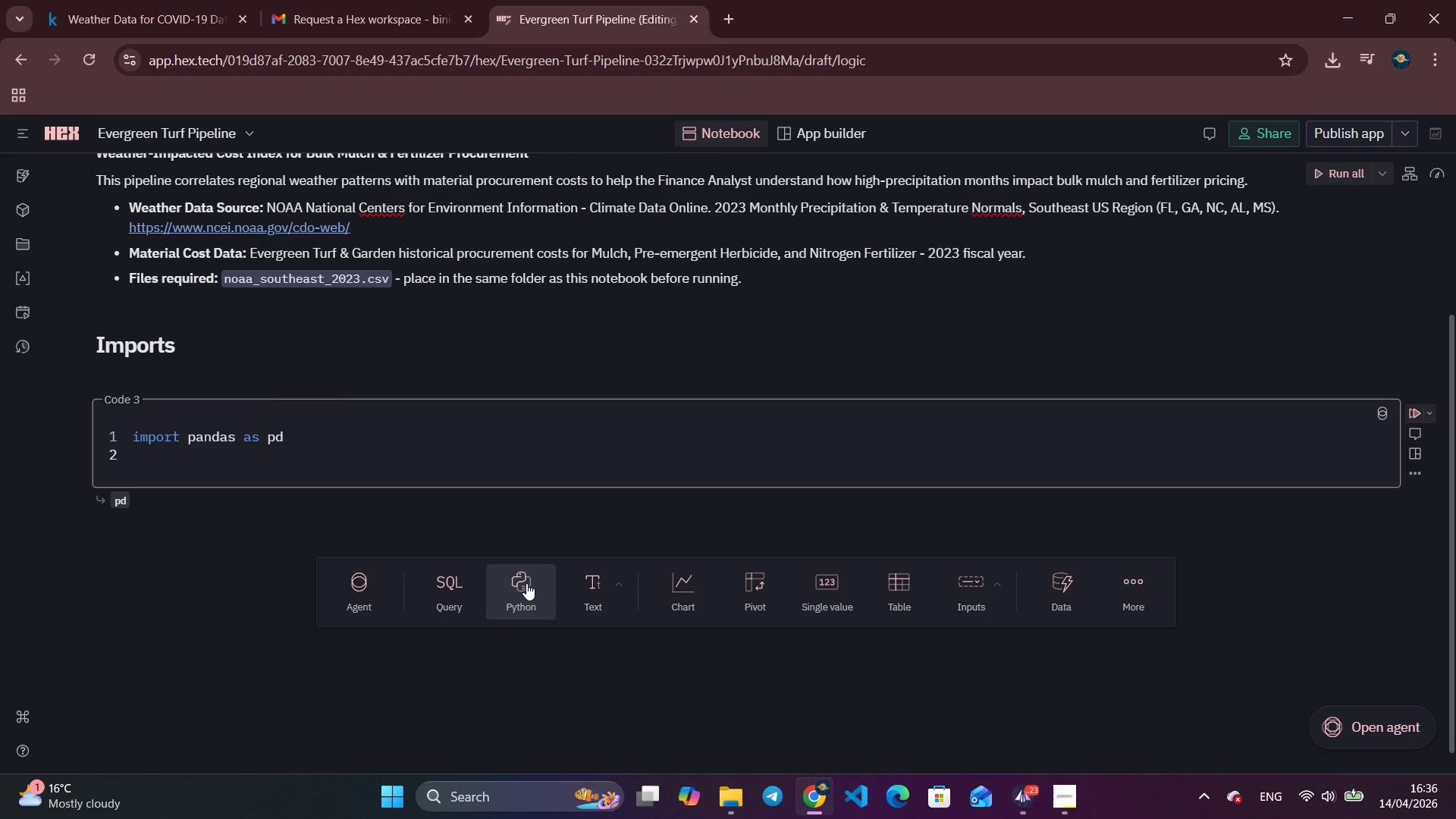 
type(impr)
key(Backspace)
type(ort numpu )
key(Backspace)
key(Backspace)
type(y as no)
key(Backspace)
type(p)
 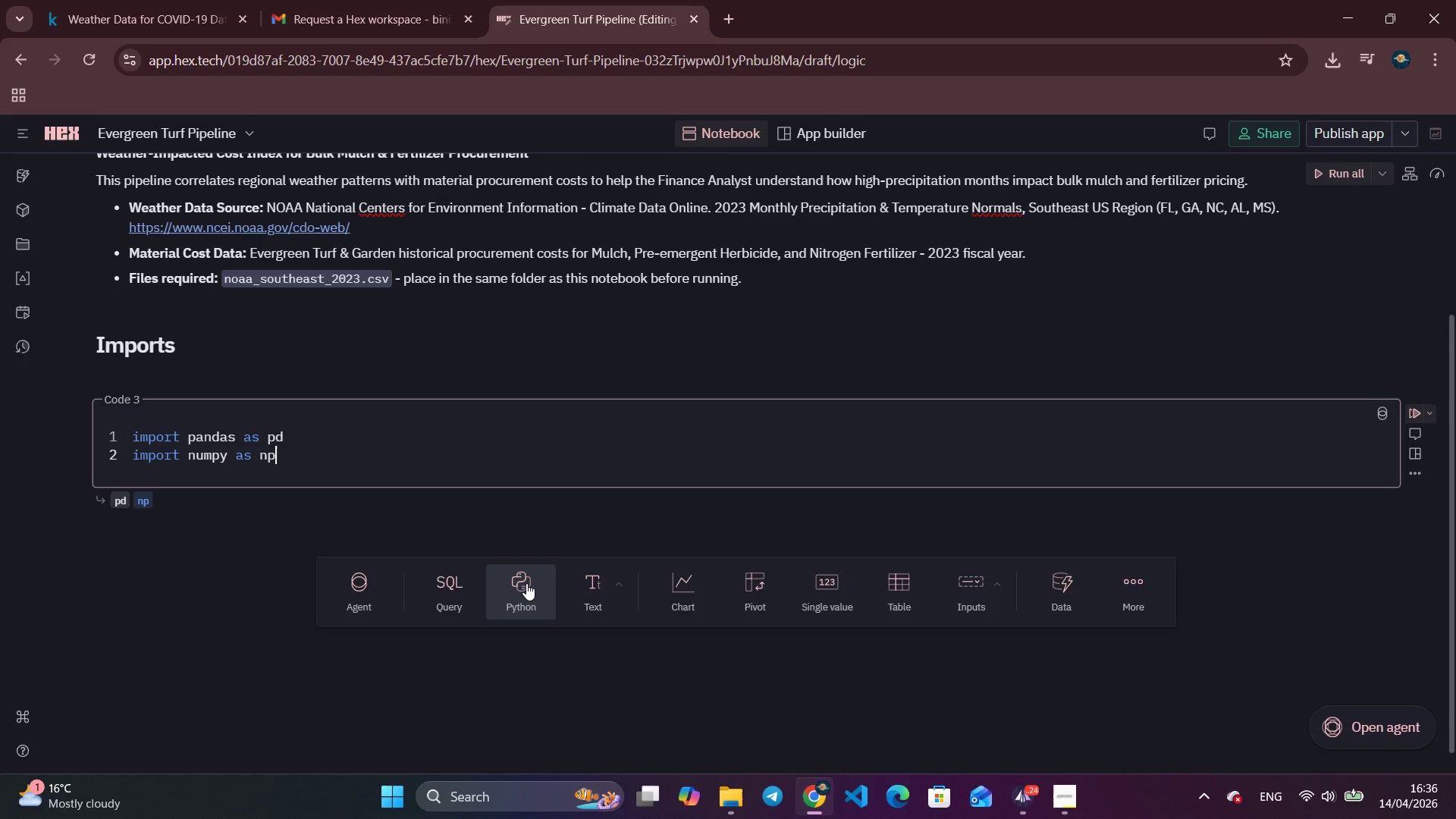 
key(Enter)
 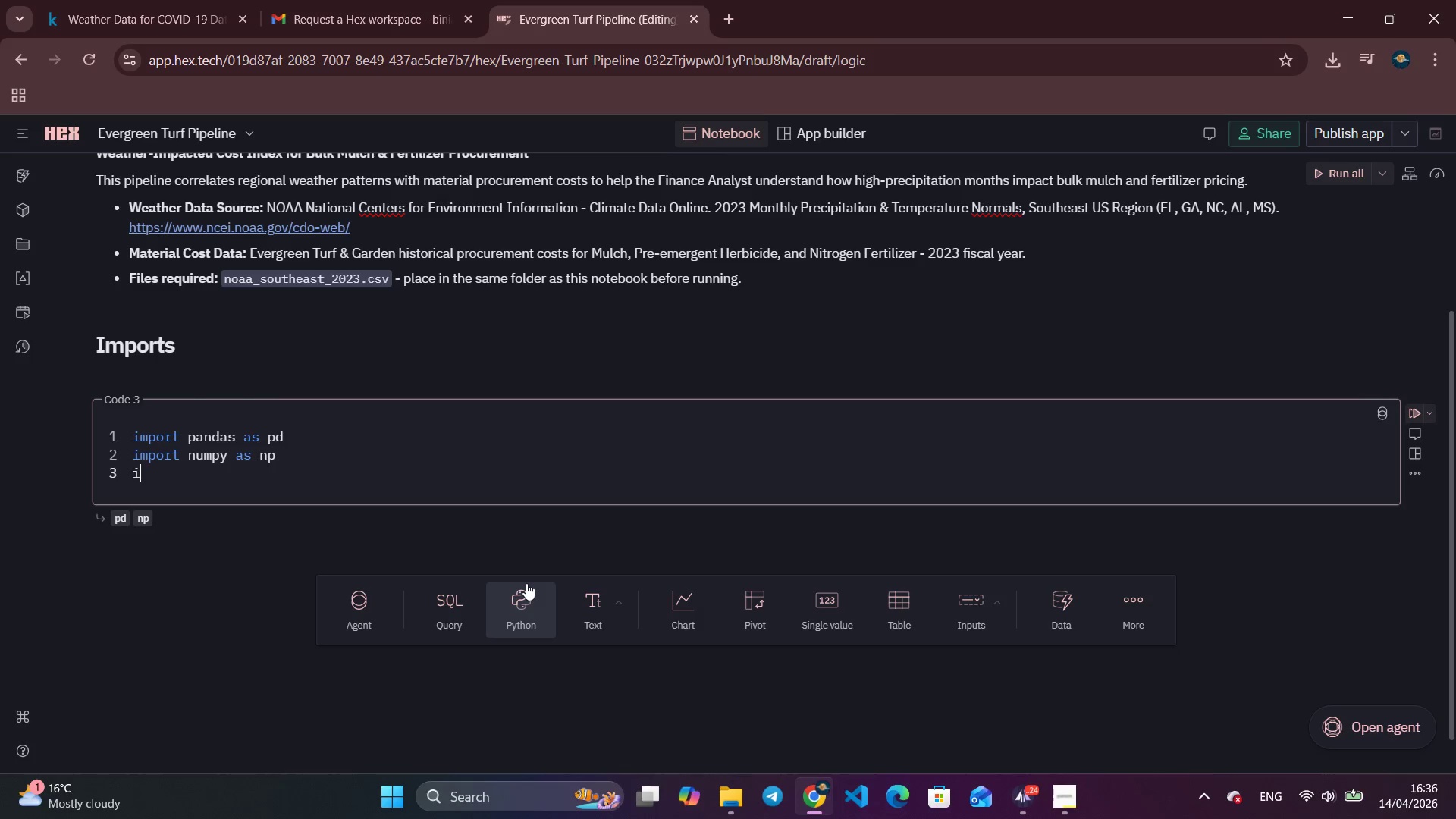 
type(import matplo)
 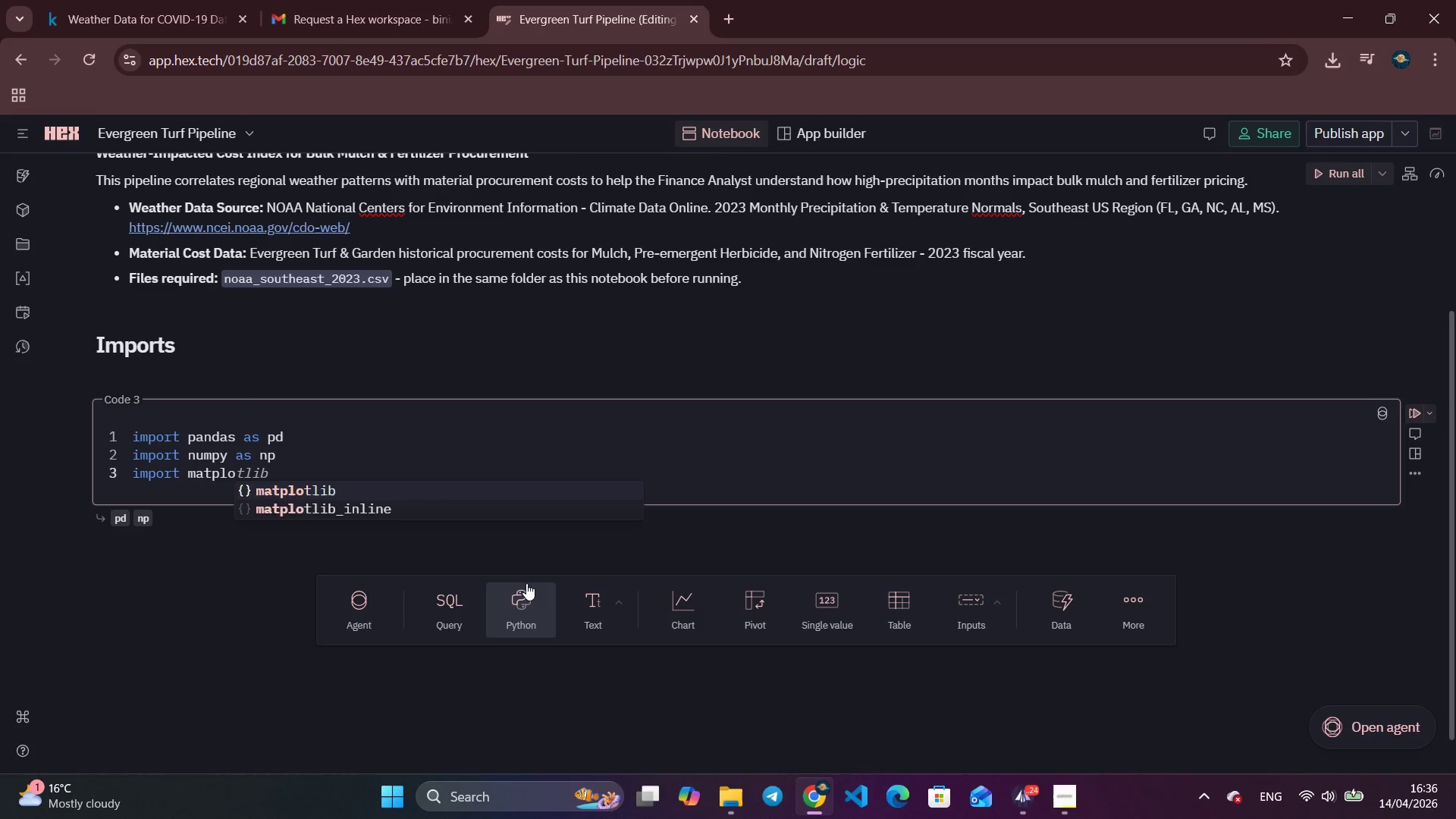 
key(Enter)
 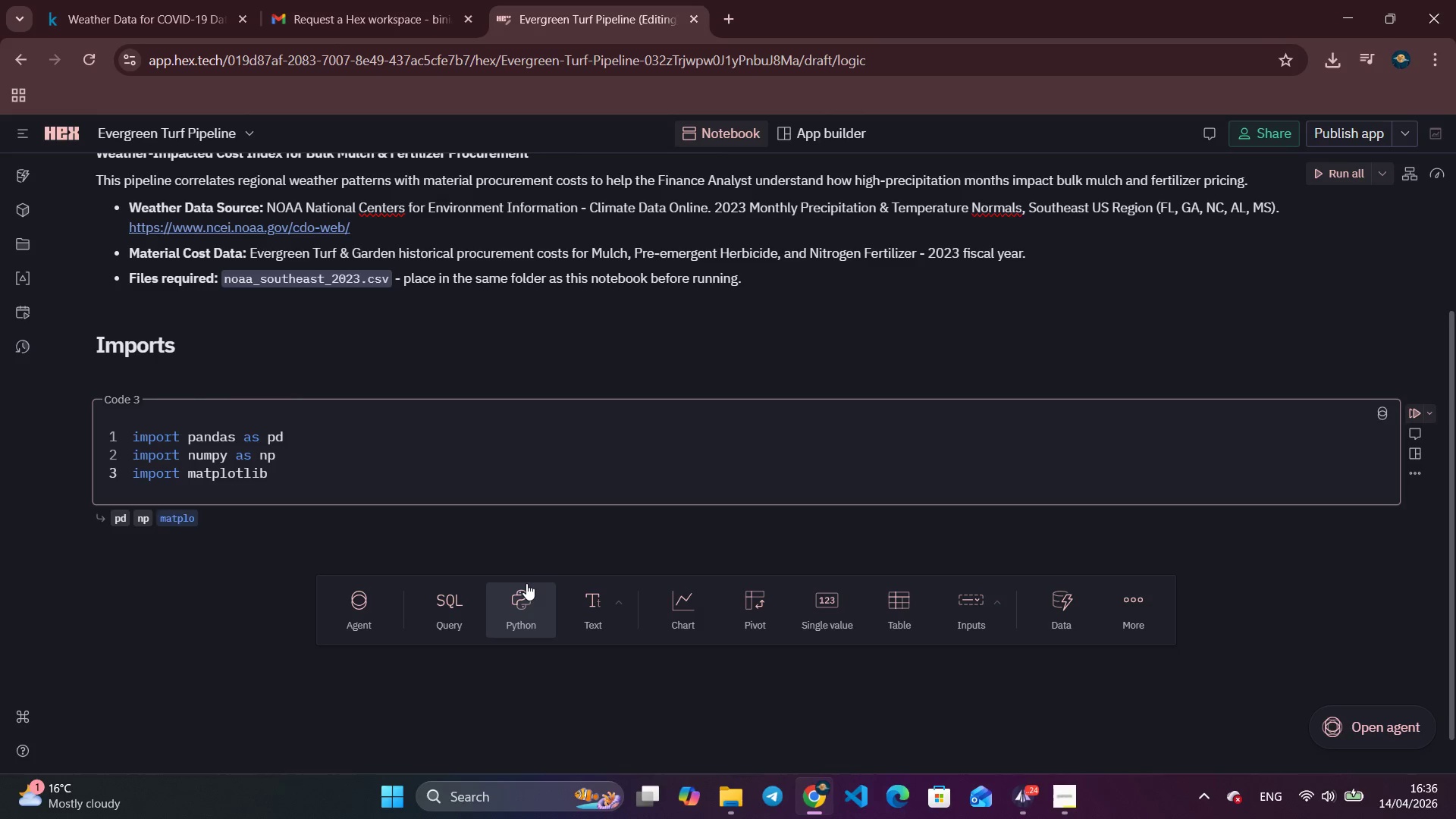 
type(.pyp)
 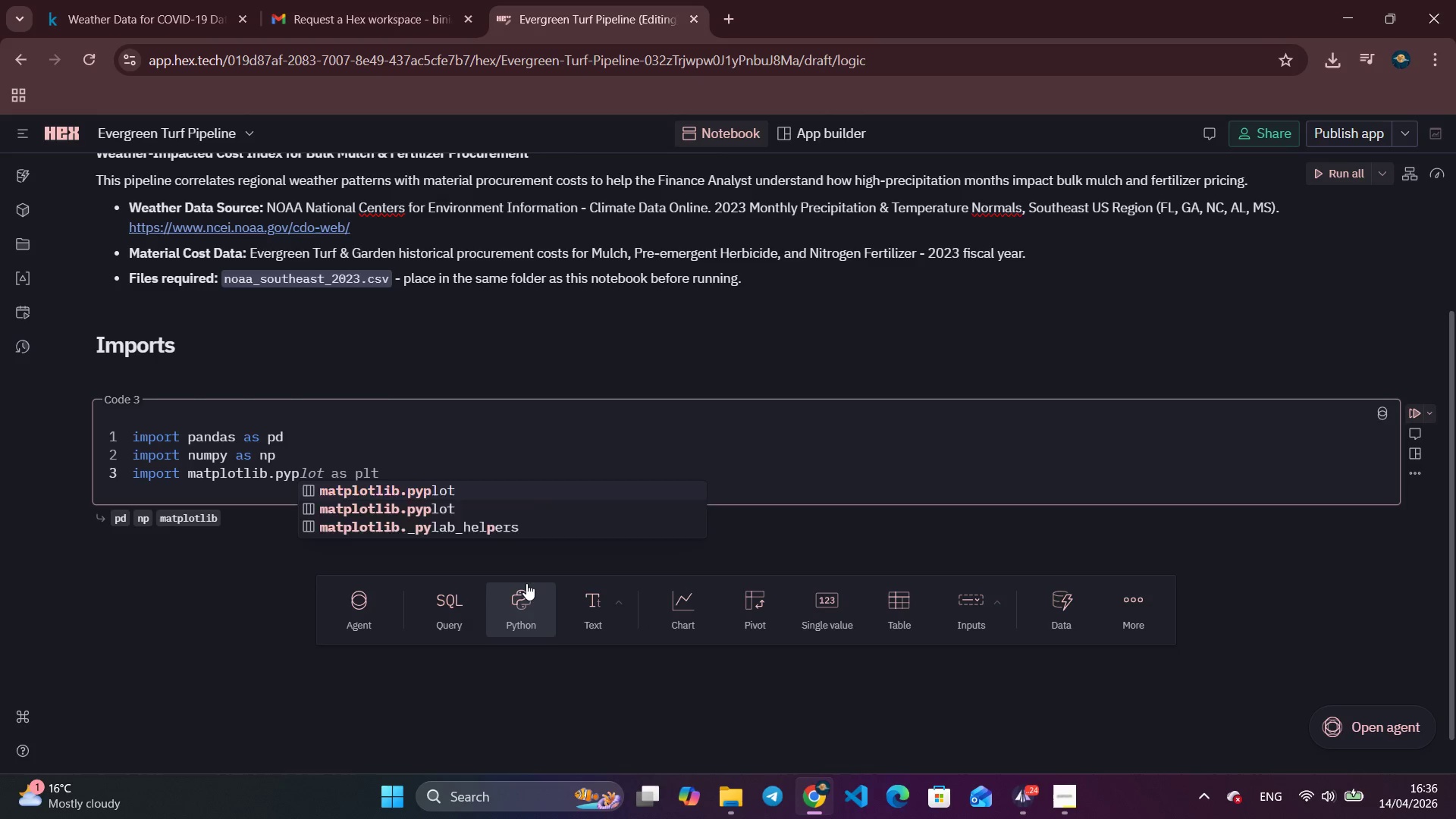 
key(Enter)
 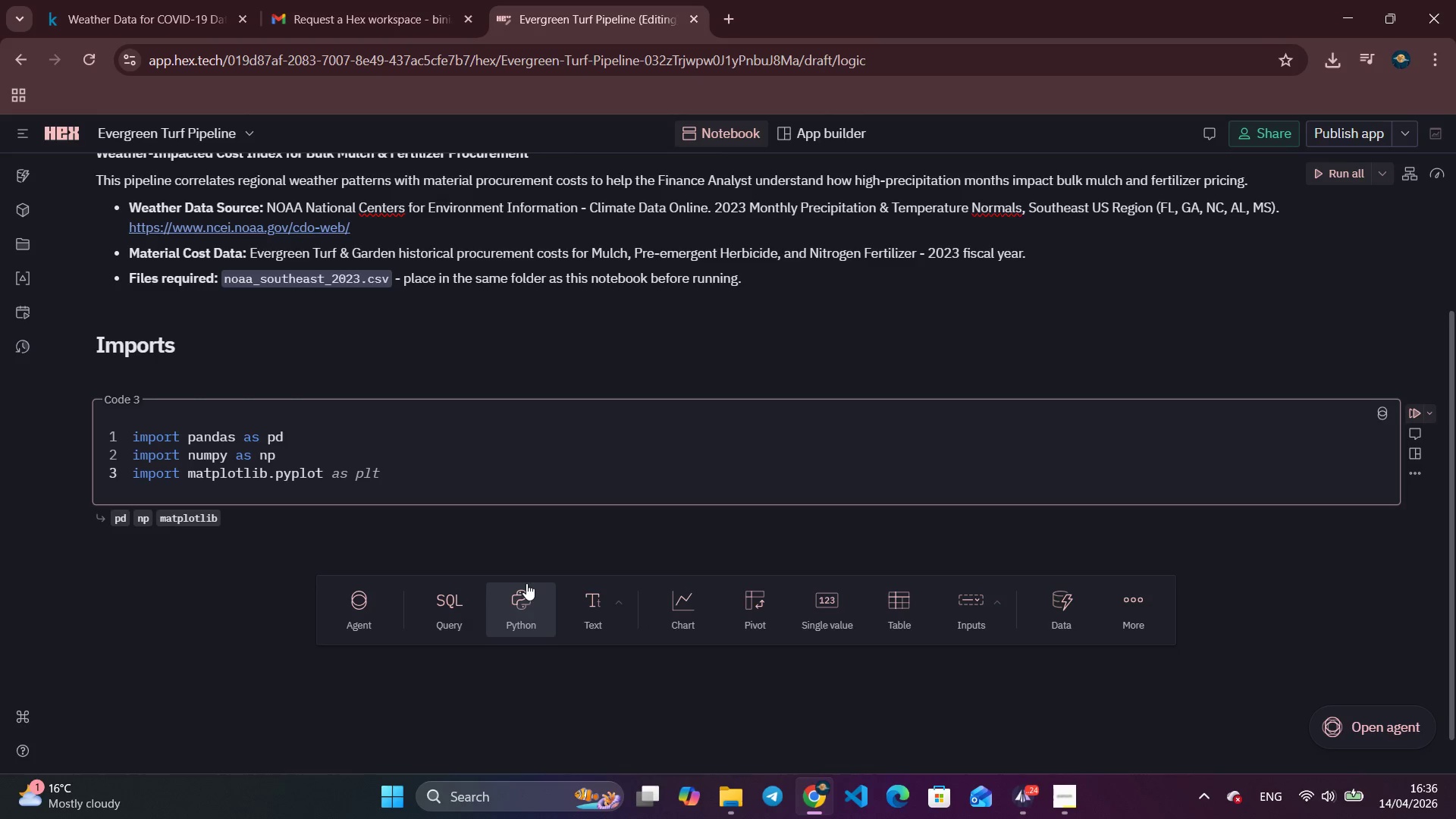 
type( as plt)
 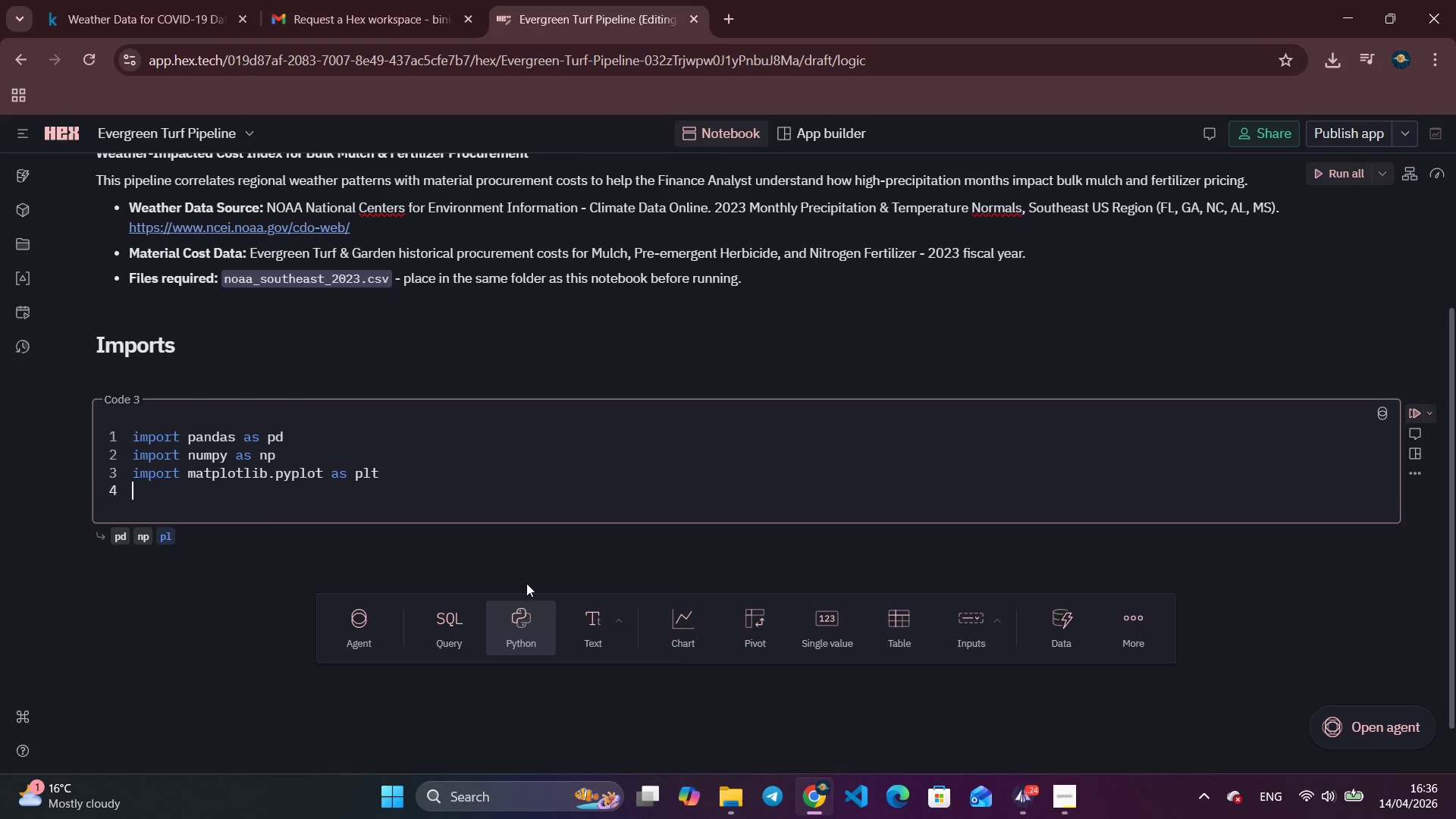 
key(Enter)
 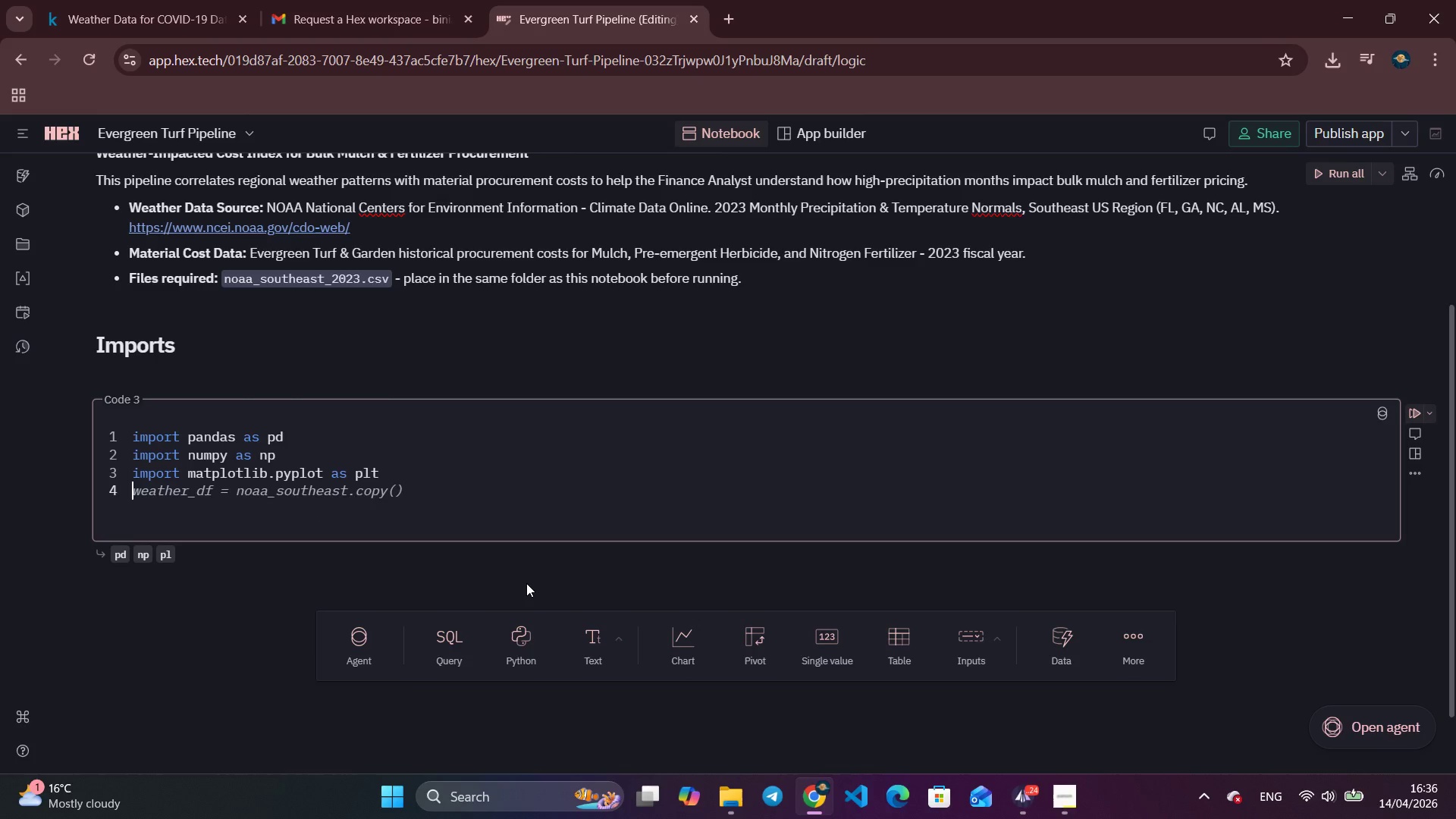 
type(imp)
 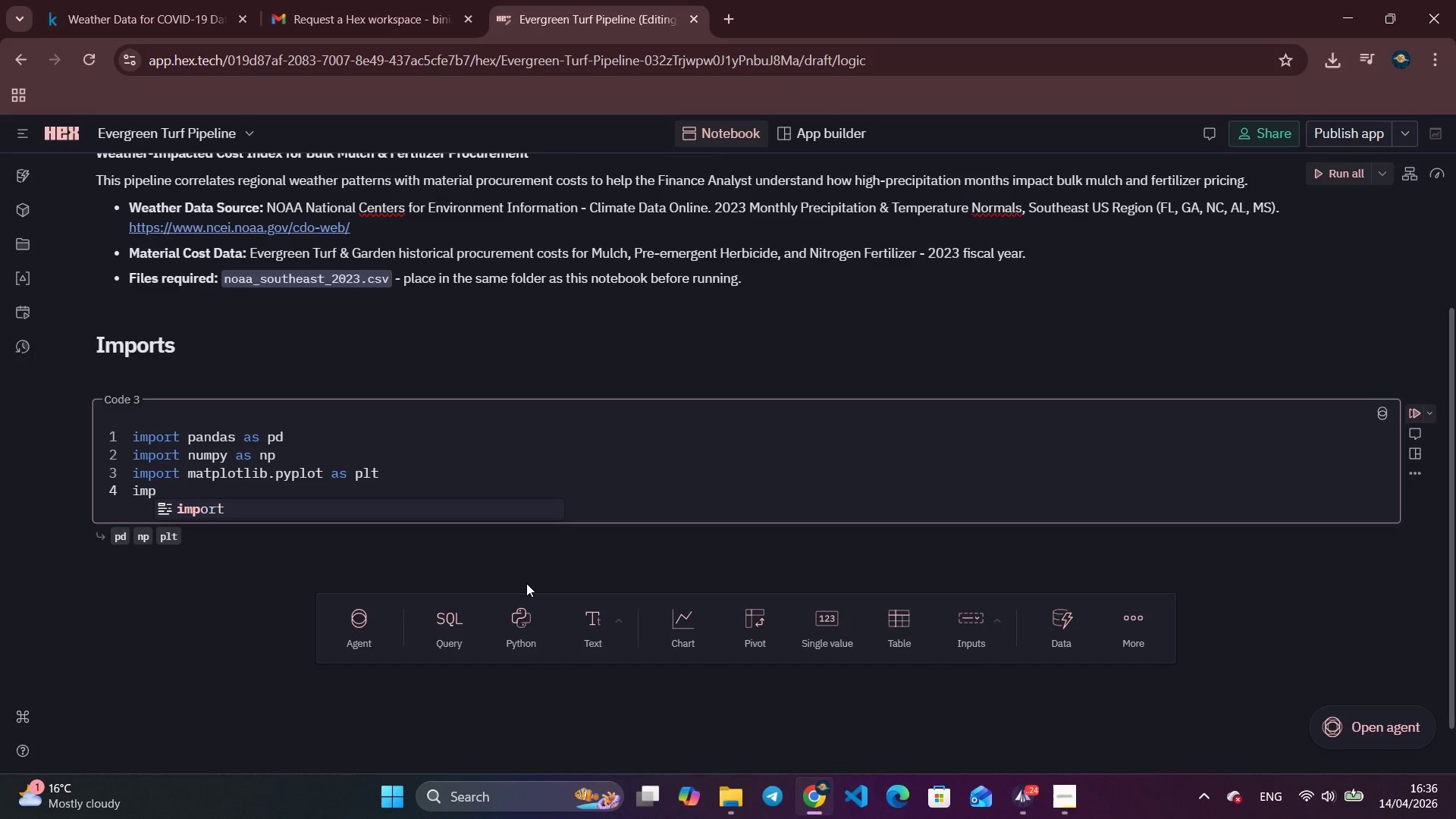 
key(Enter)
 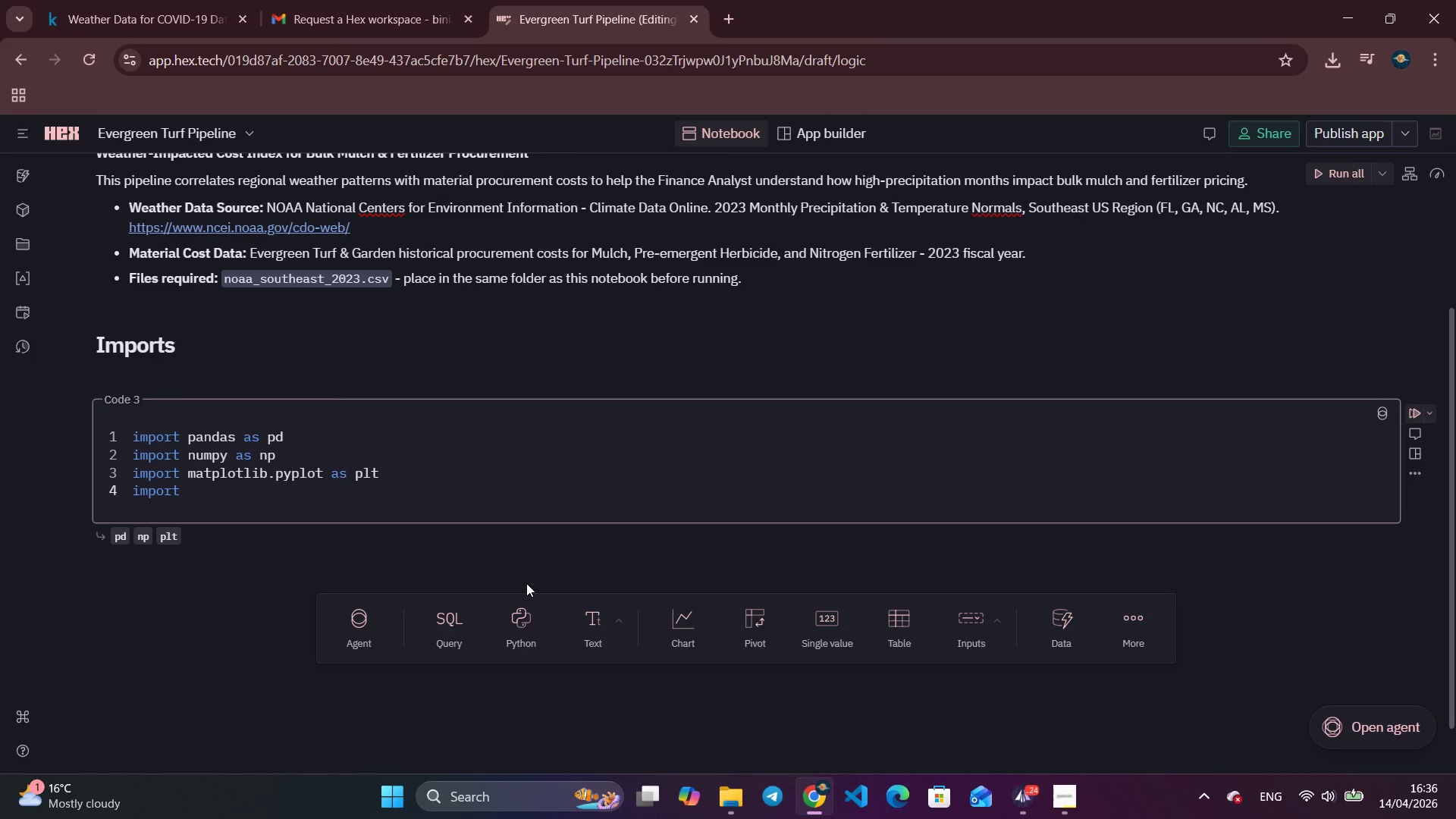 
type( matpl)
 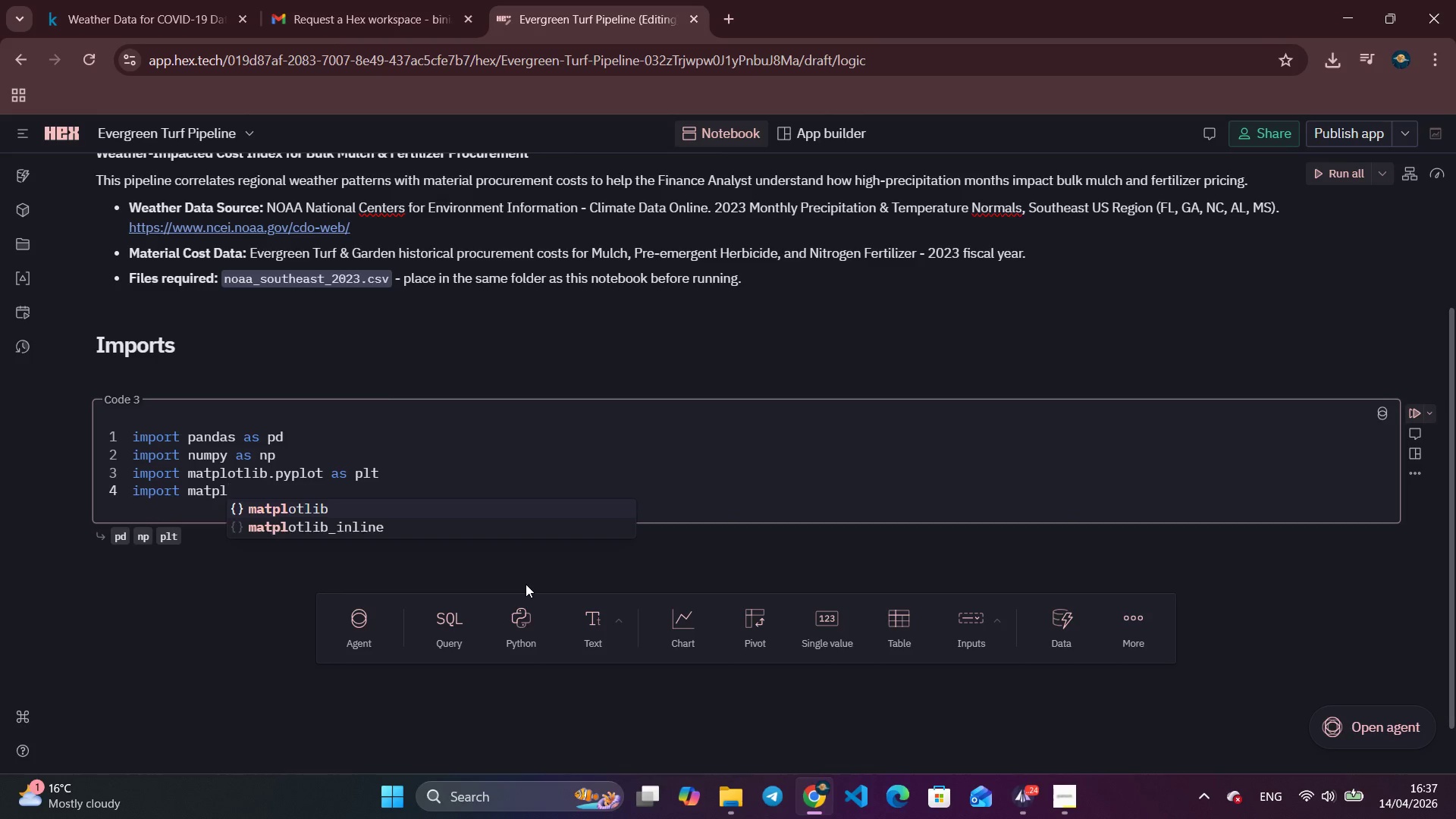 
key(Enter)
 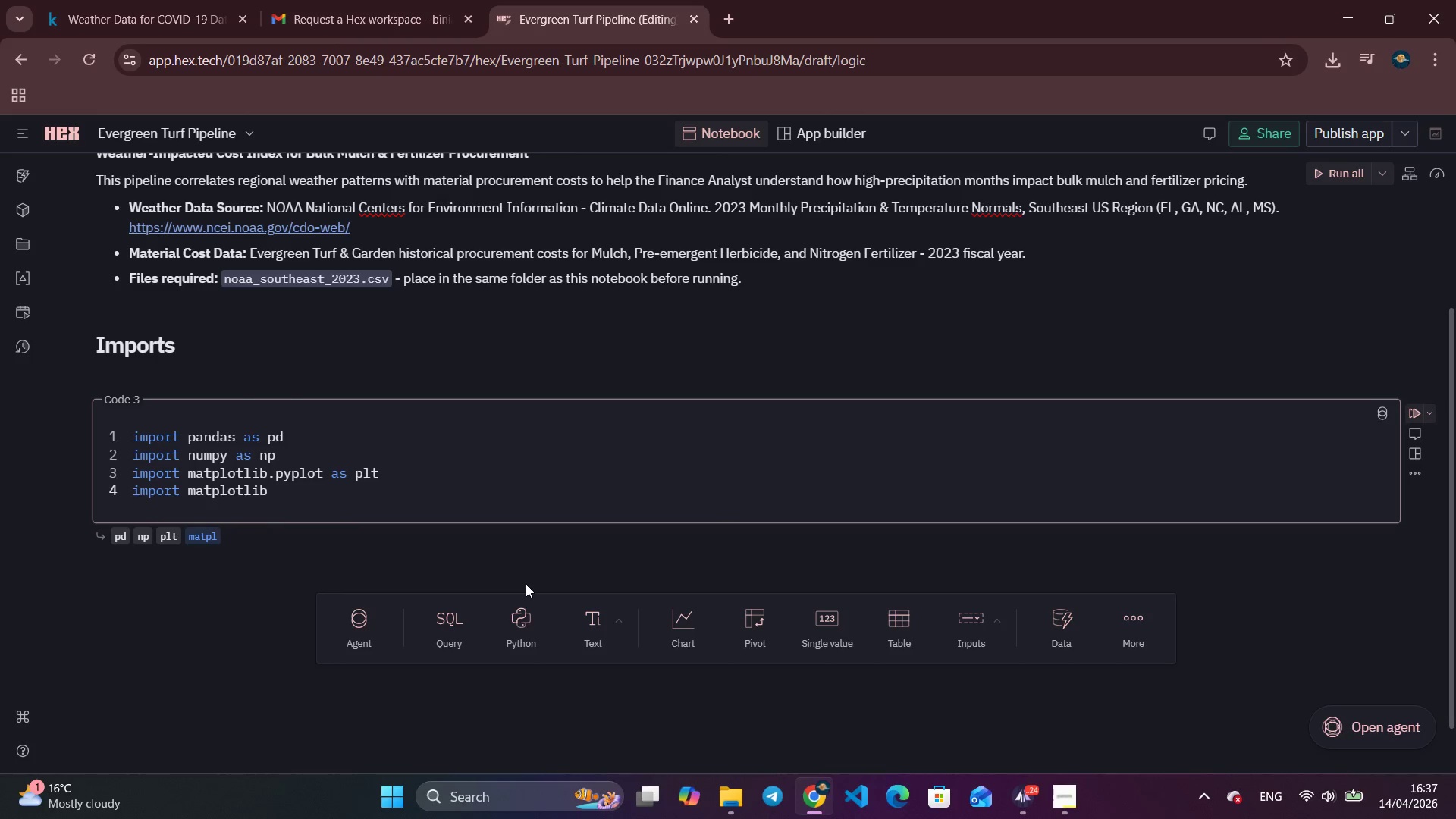 
type(.ticker as mticker)
 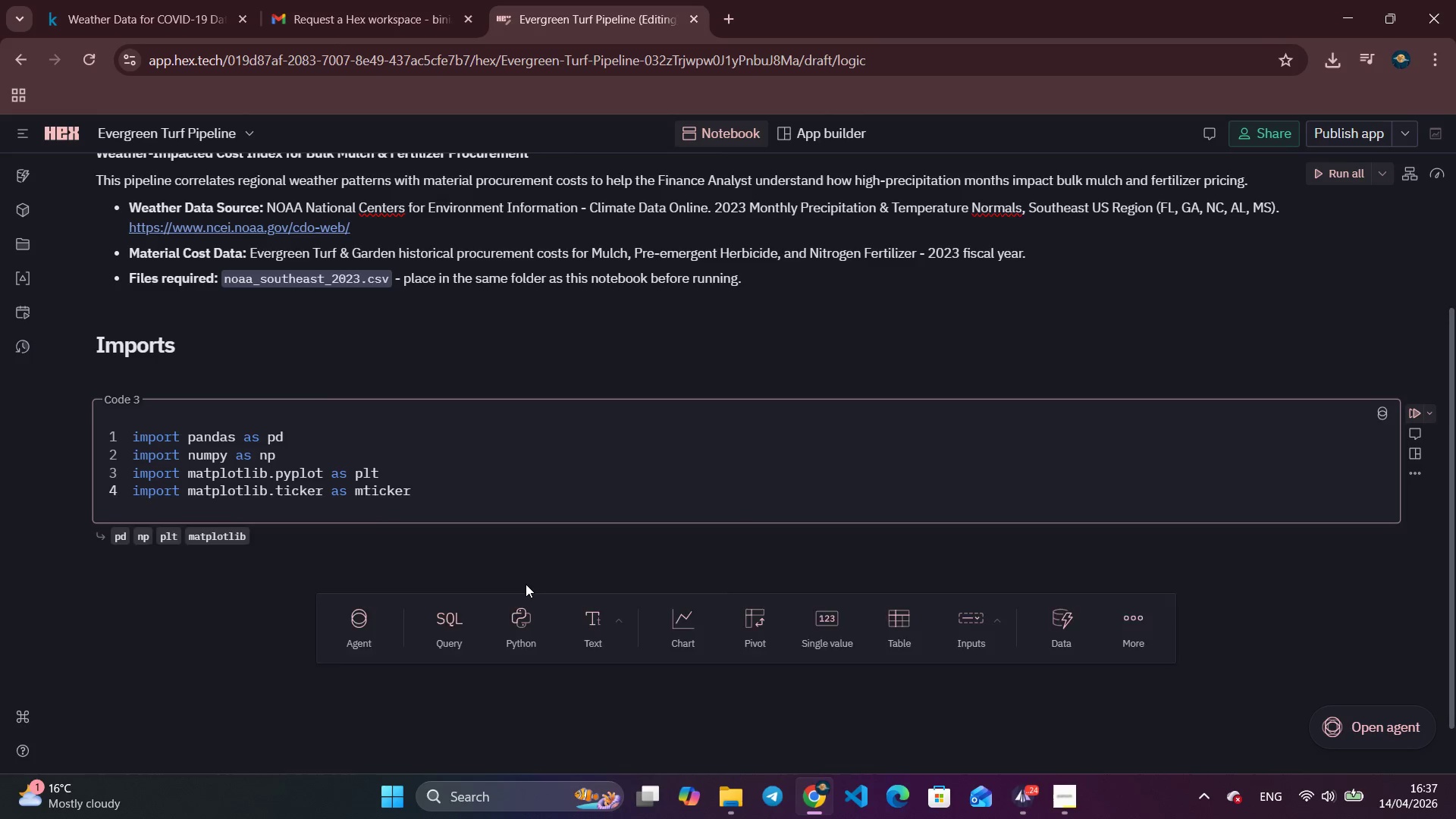 
key(Enter)
 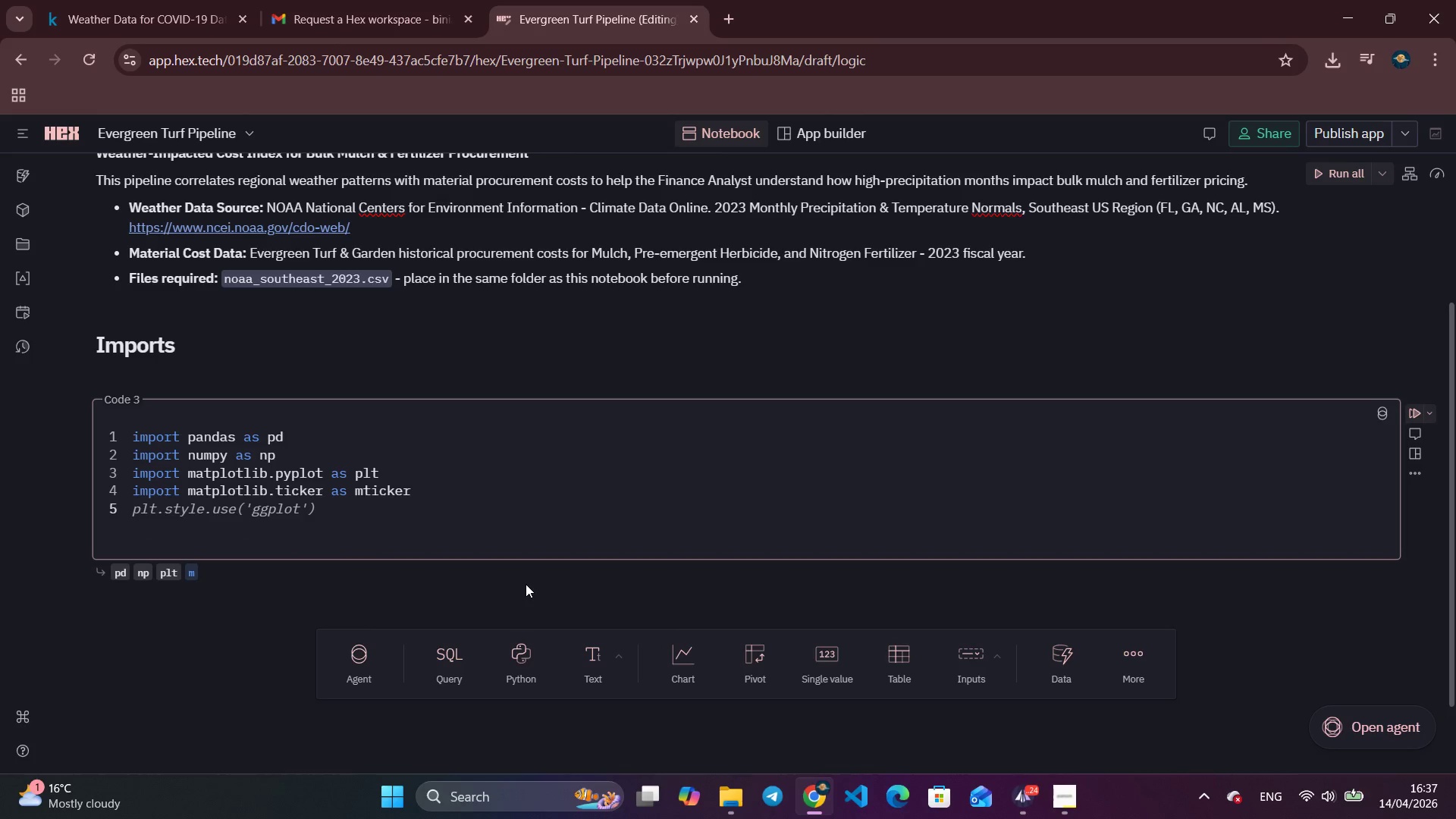 
type(from matplotlib.patches import pa)
key(Backspace)
key(Backspace)
type(Pa)
 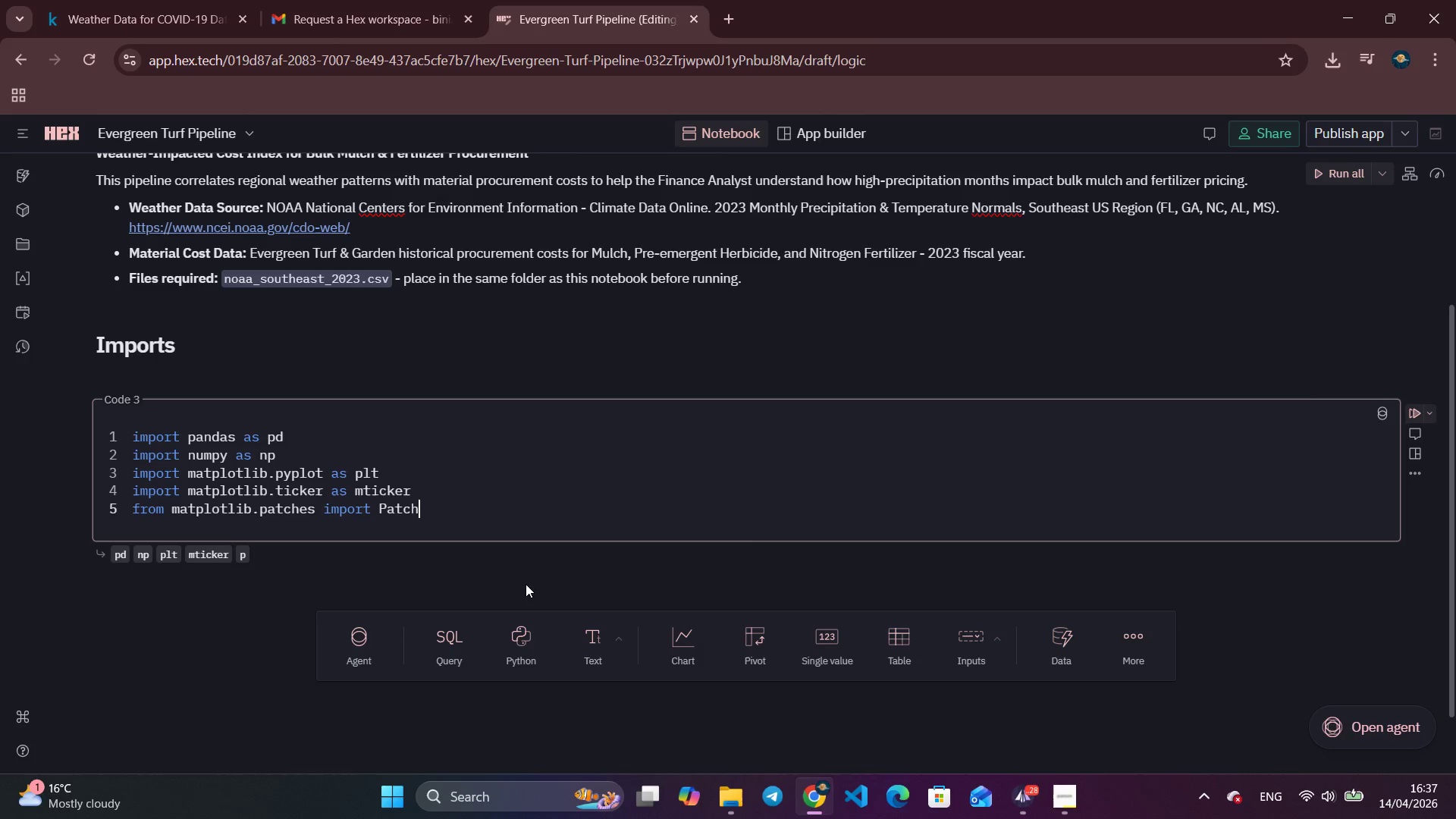 
key(Enter)
 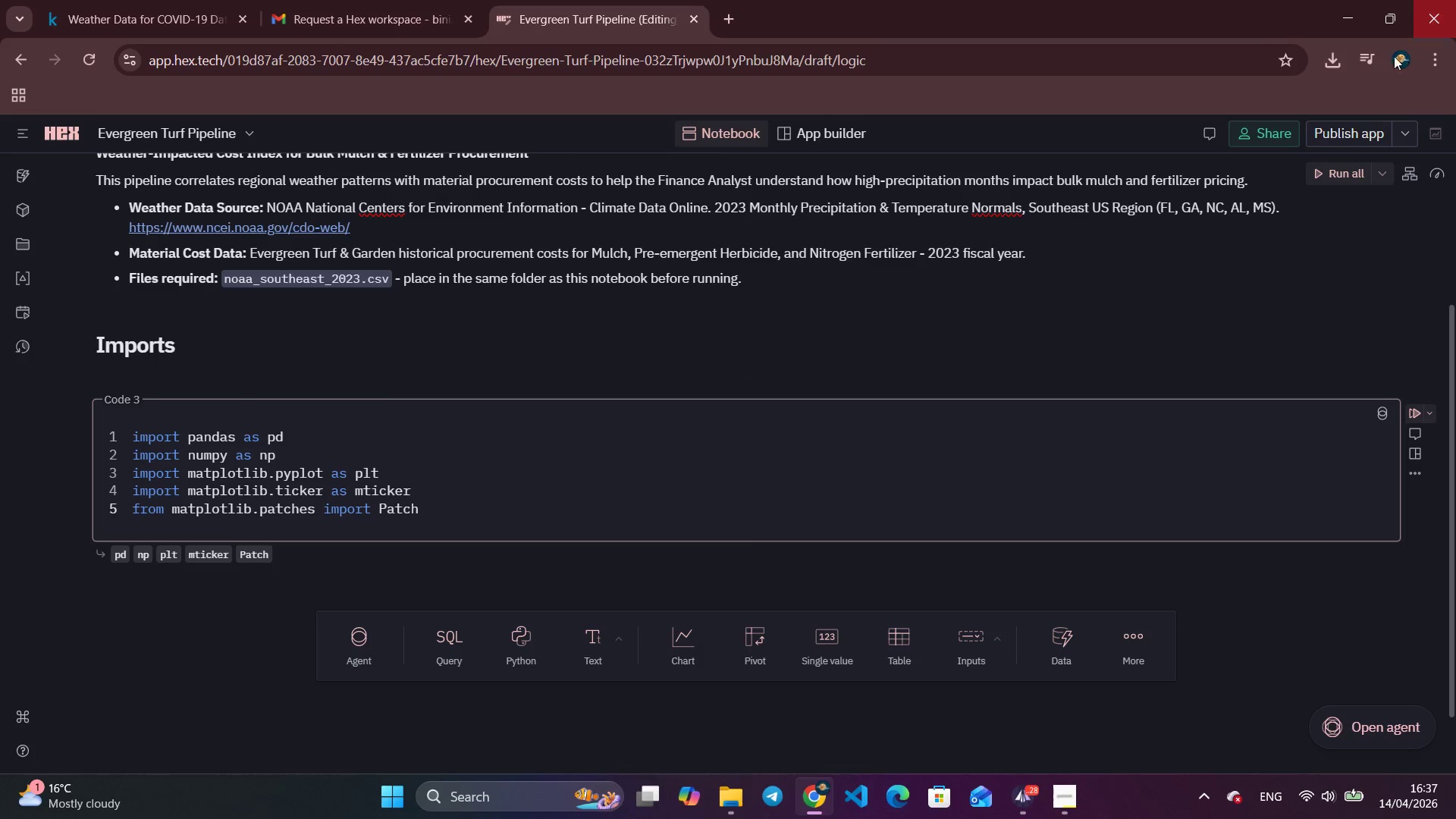 
left_click([1350, 13])
 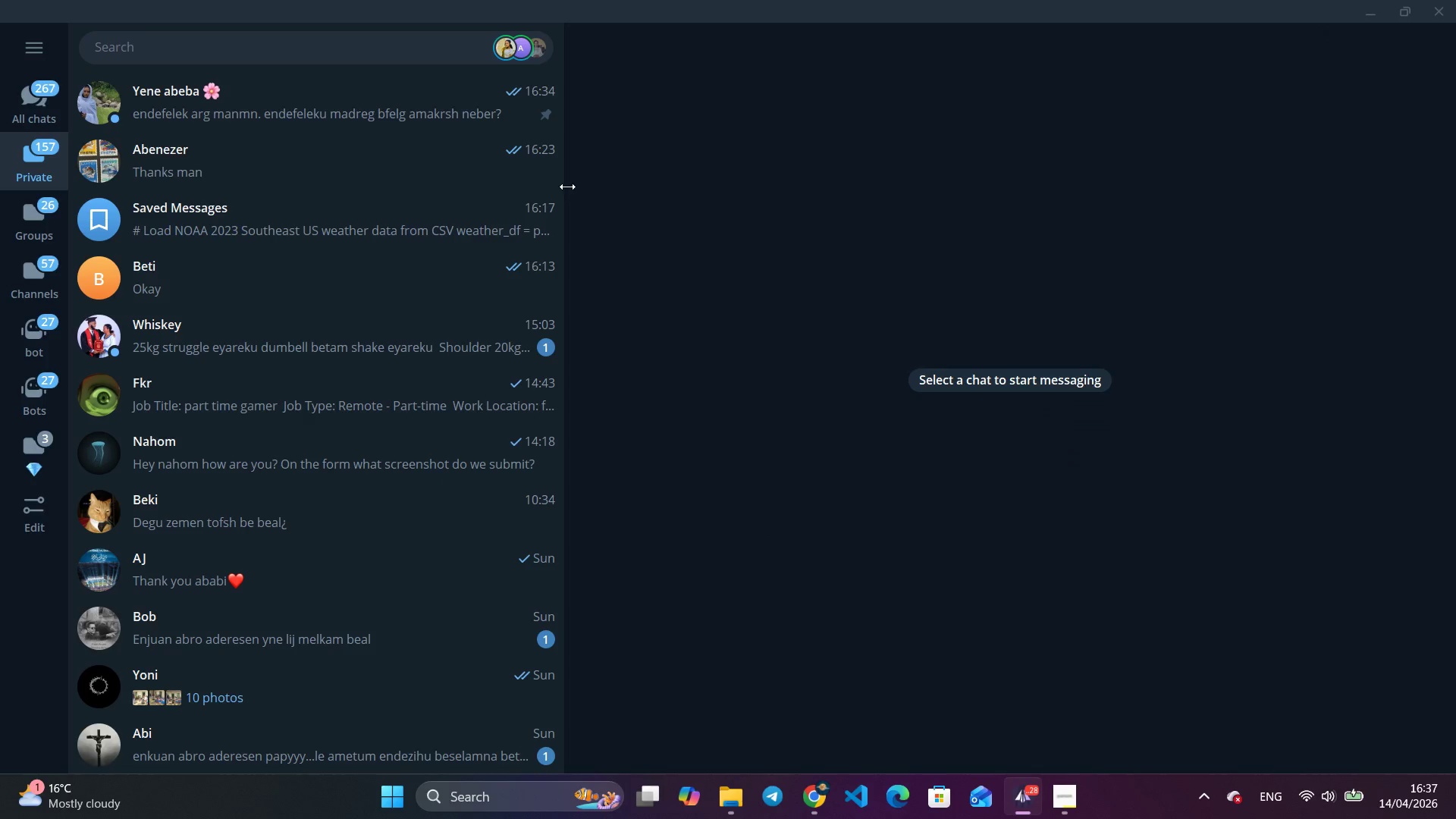 
left_click([455, 114])
 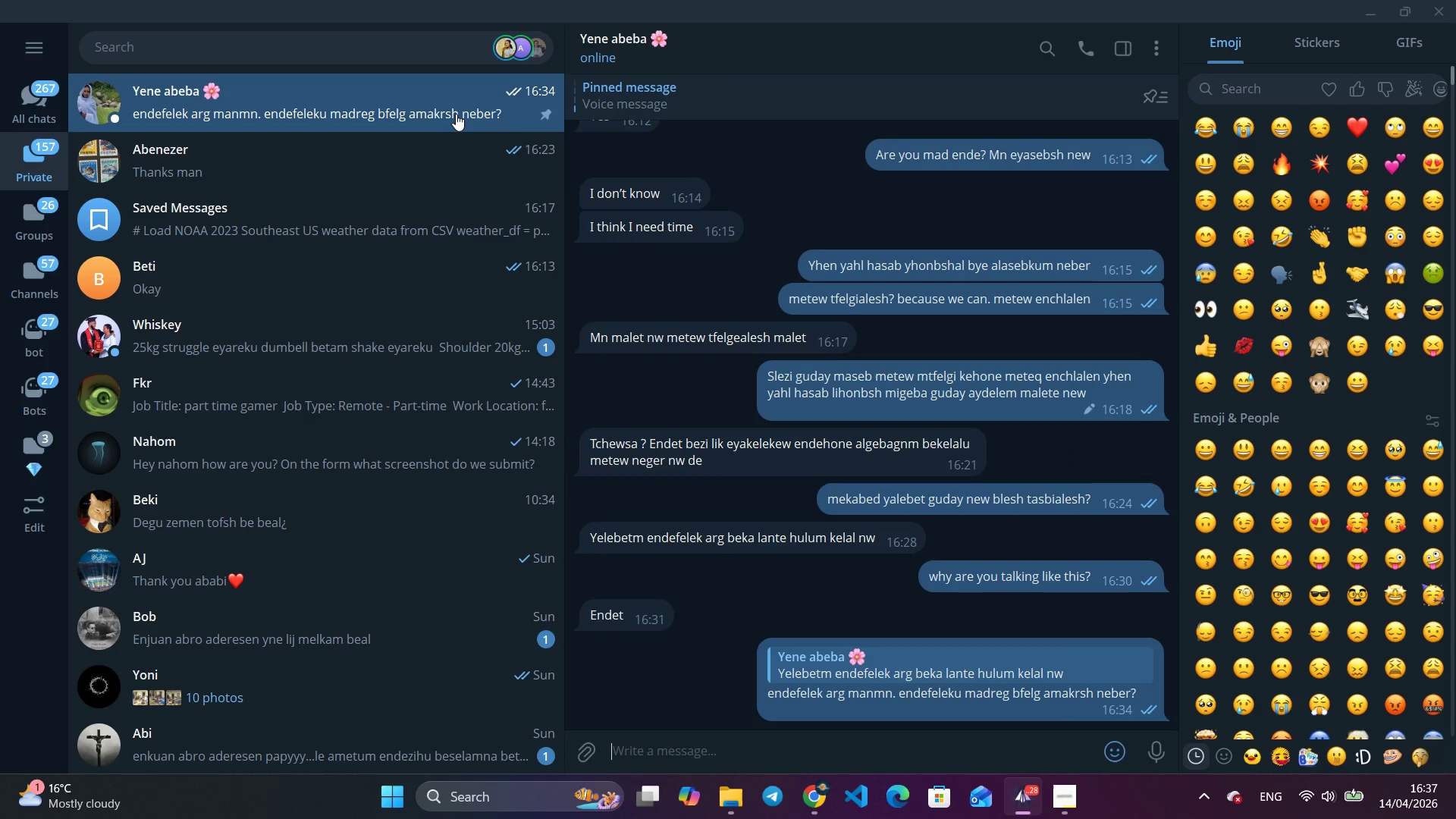 
wait(9.58)
 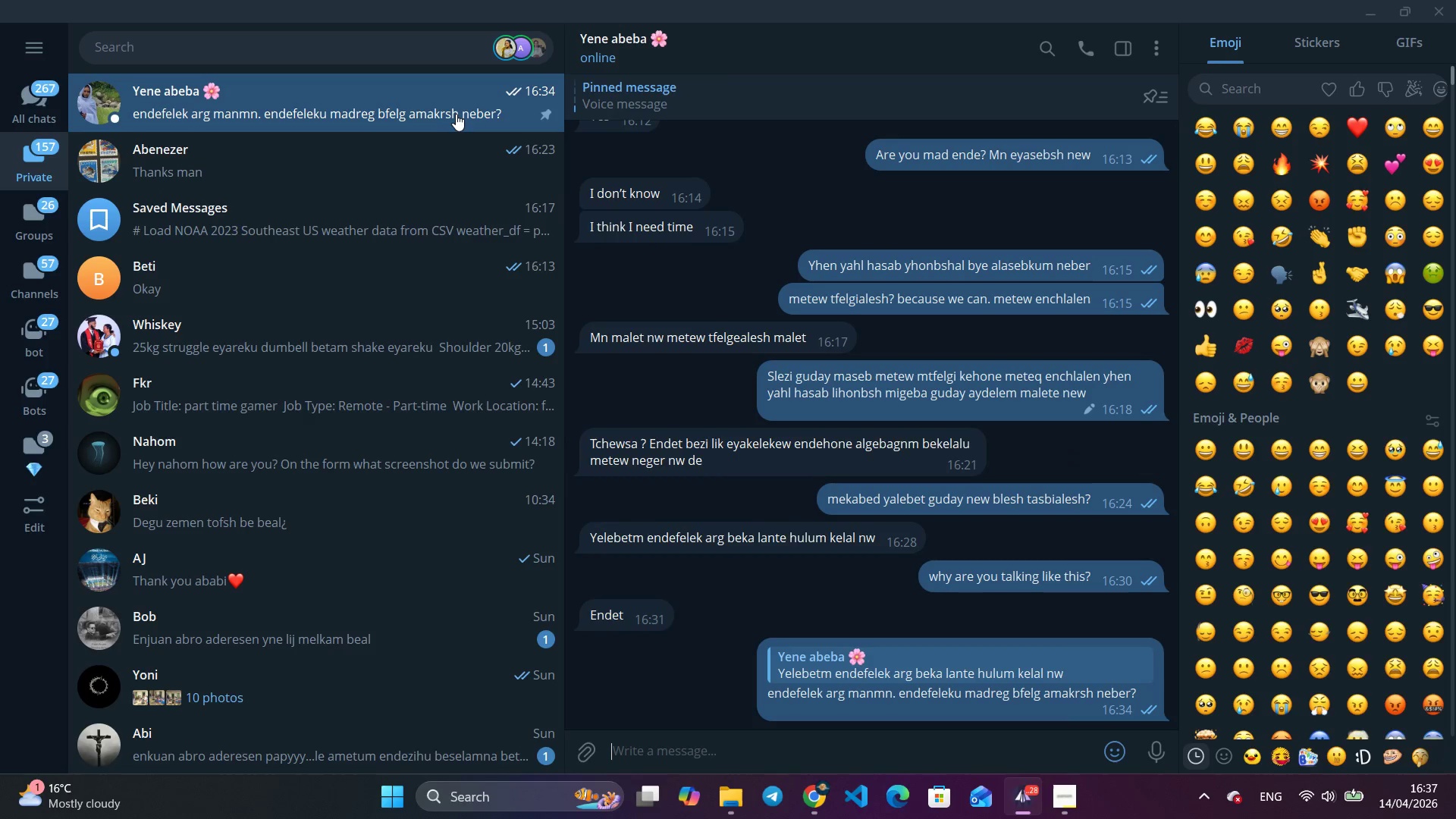 
left_click([1360, 18])